 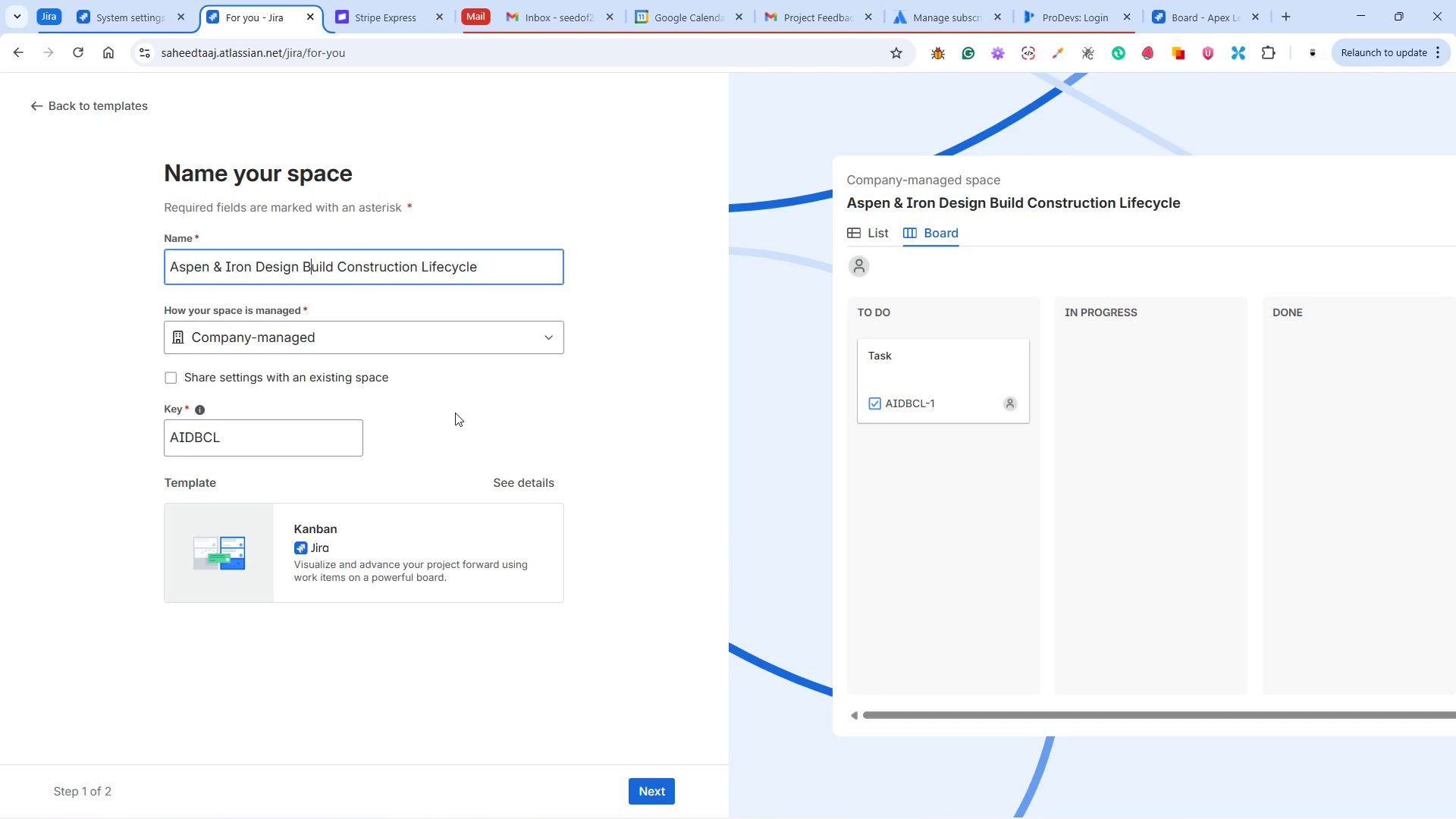 
key(ArrowLeft)
 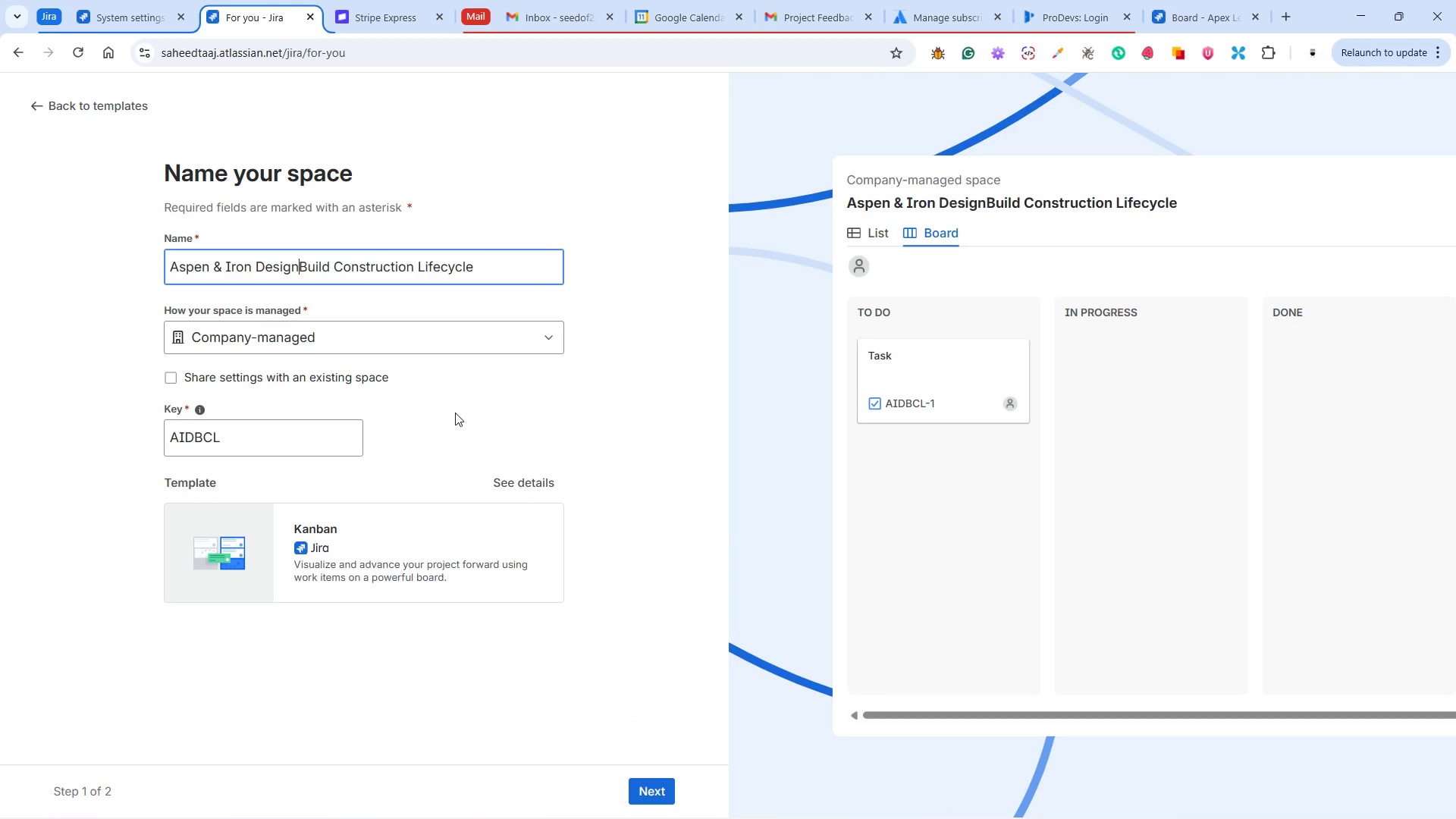 
key(Backspace)
 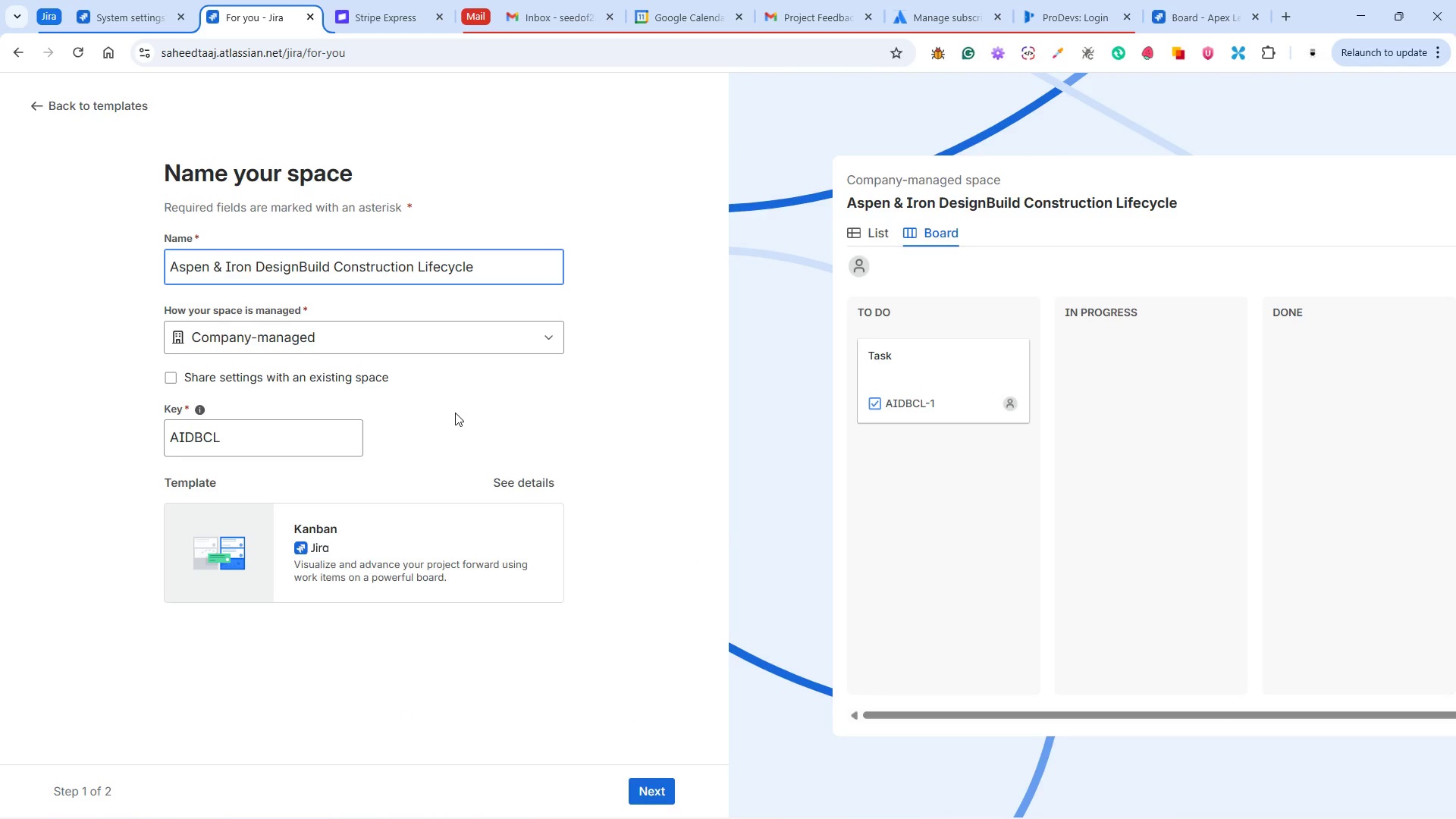 
key(Minus)
 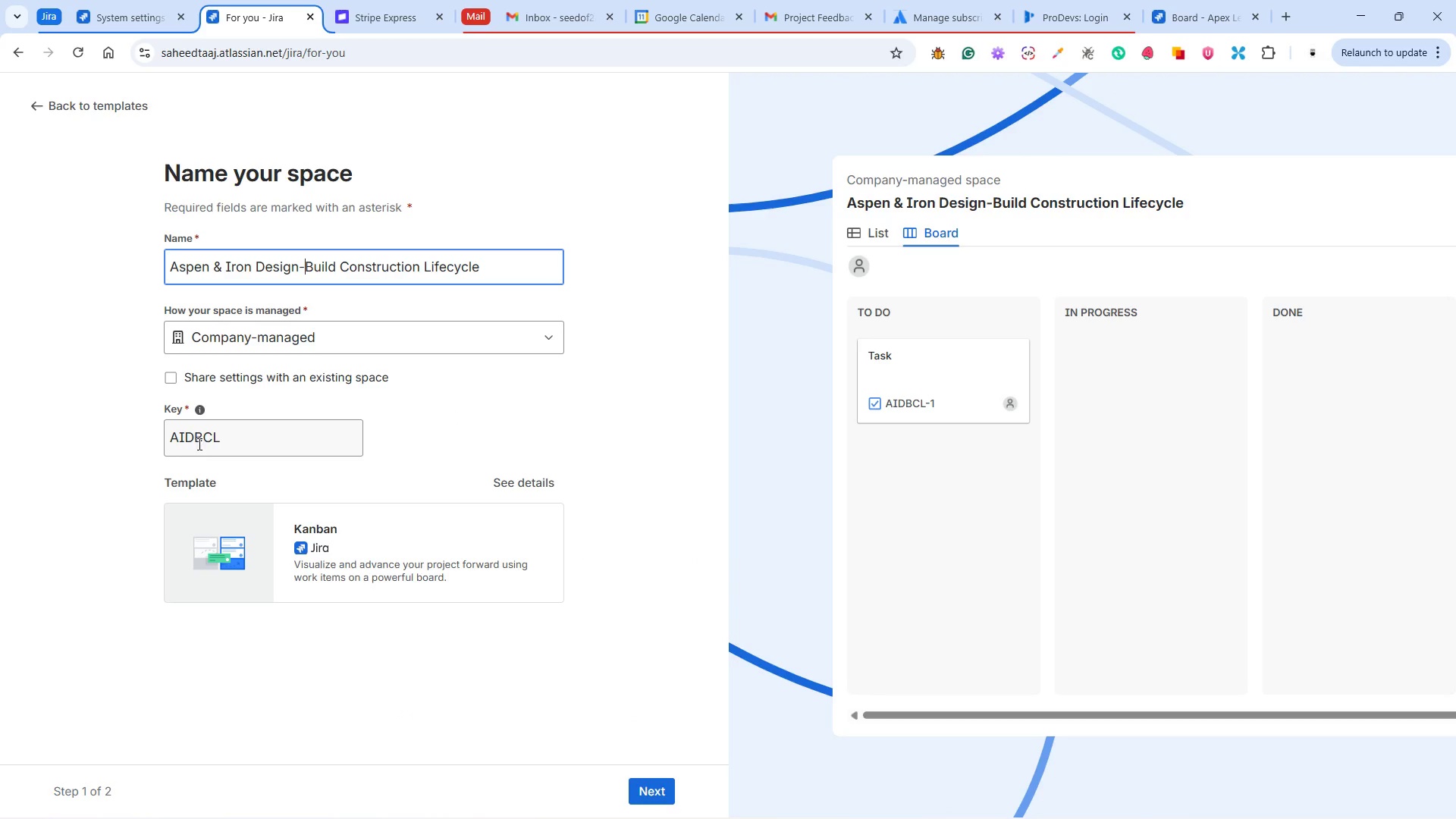 
left_click([199, 435])
 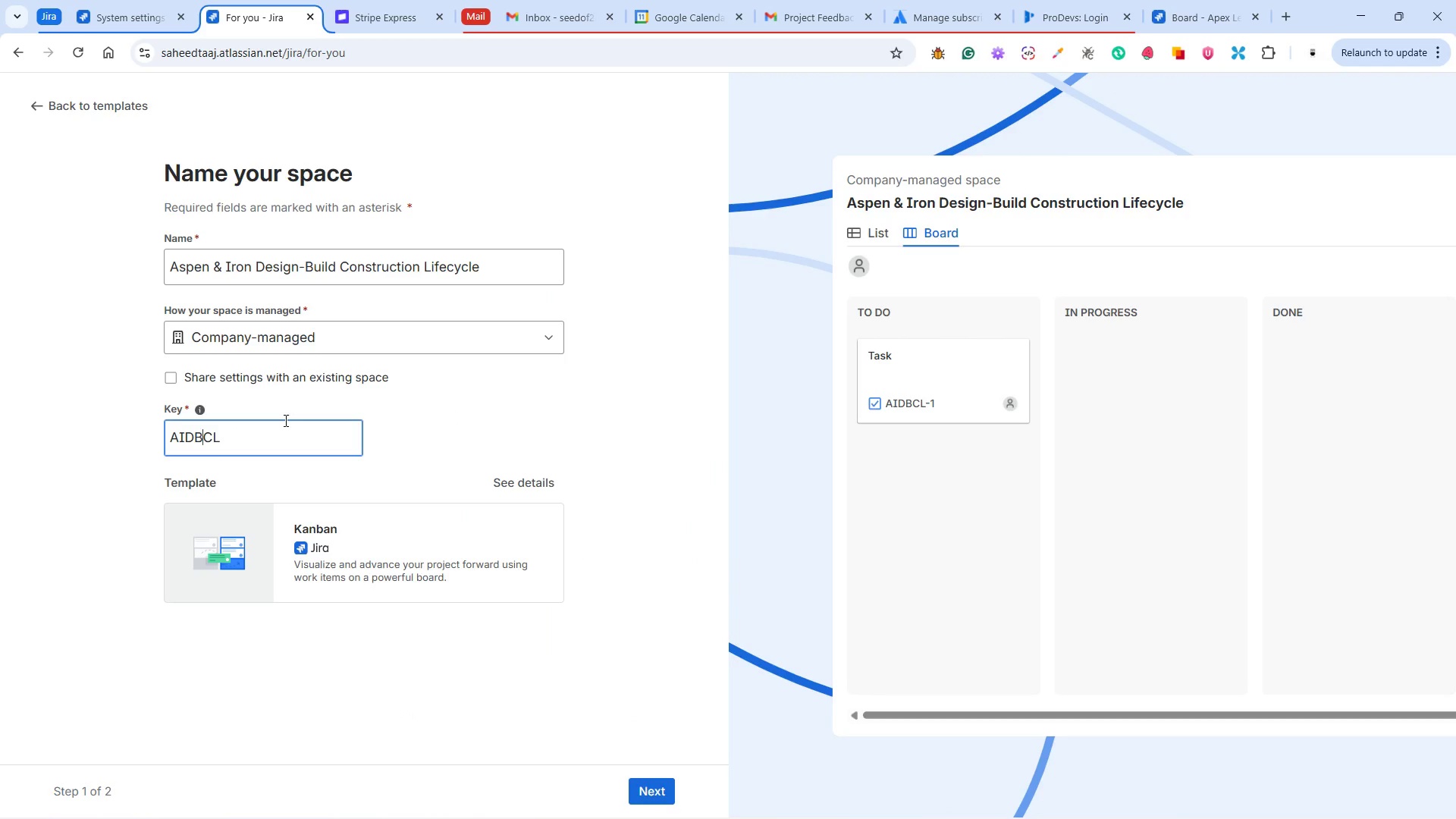 
key(Backspace)
 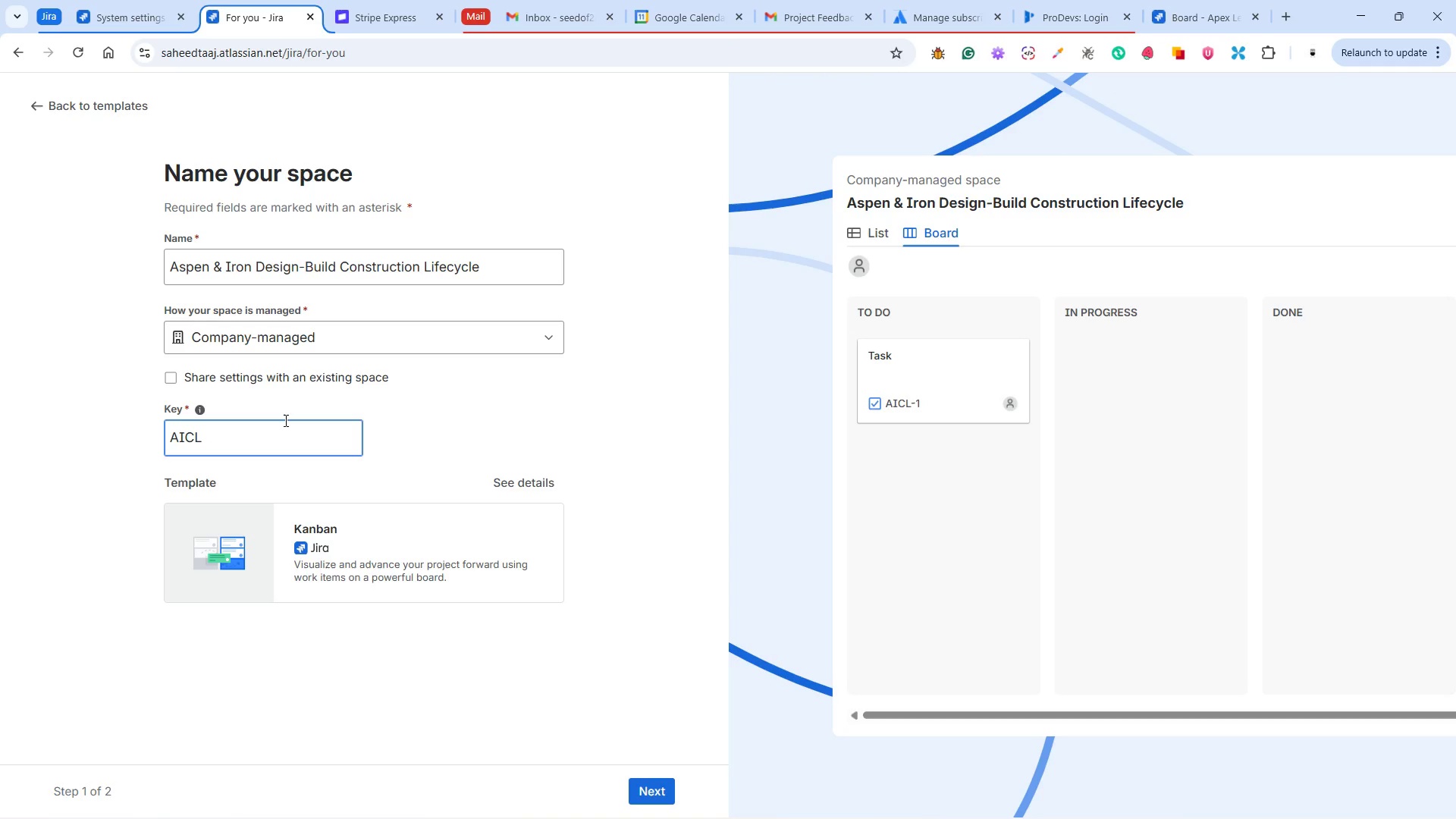 
key(Backspace)
 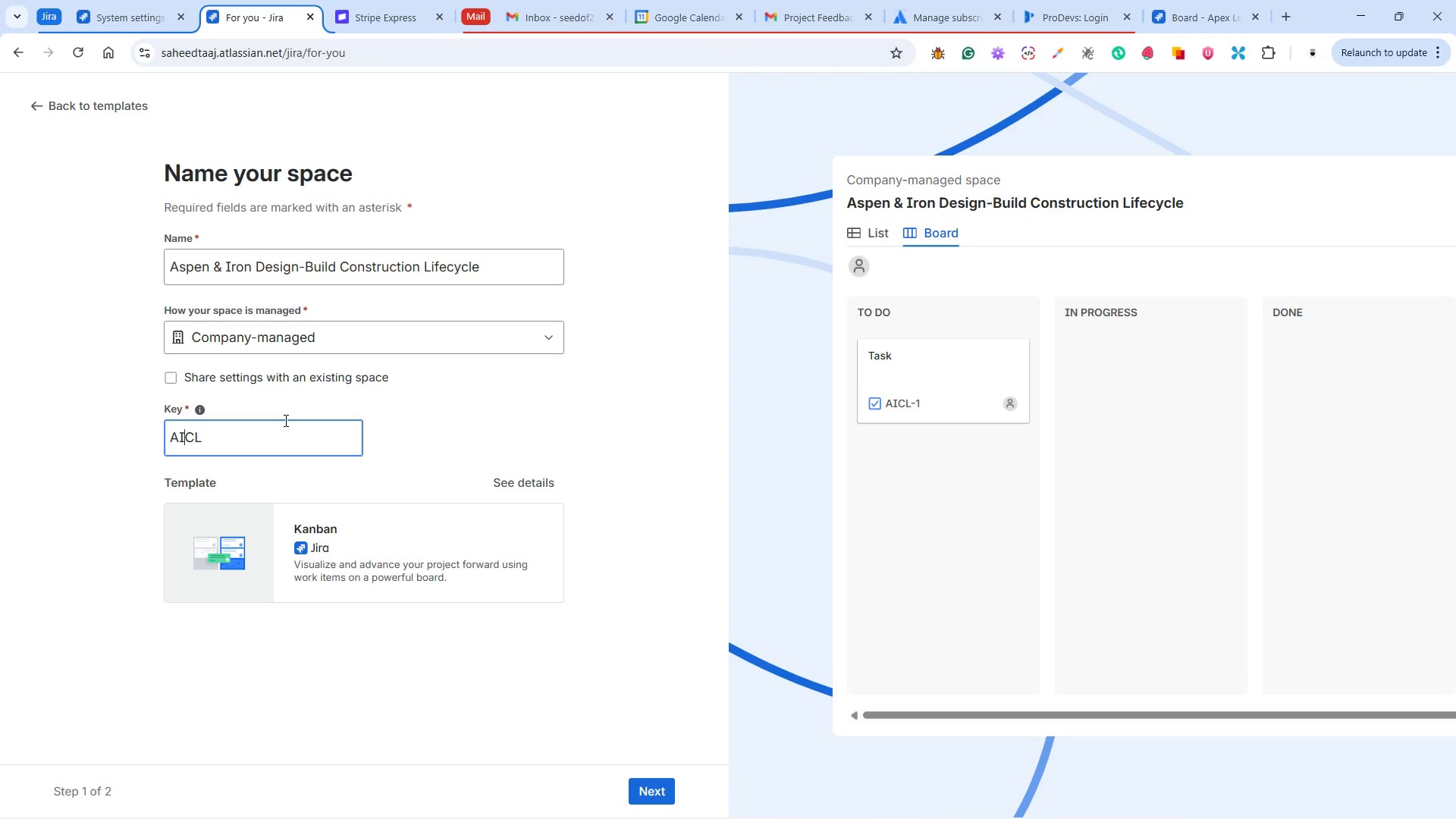 
key(ArrowRight)
 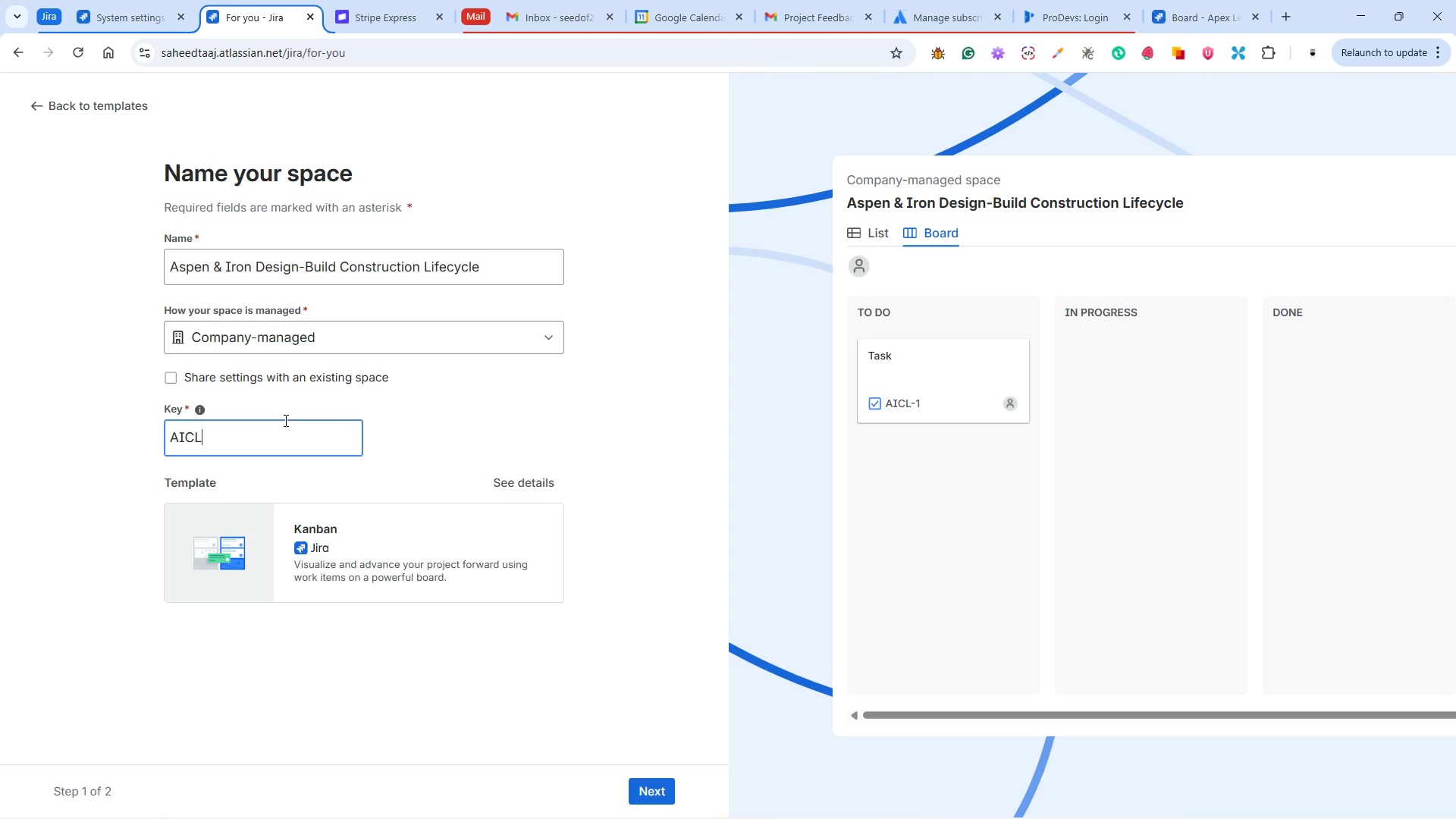 
key(ArrowRight)
 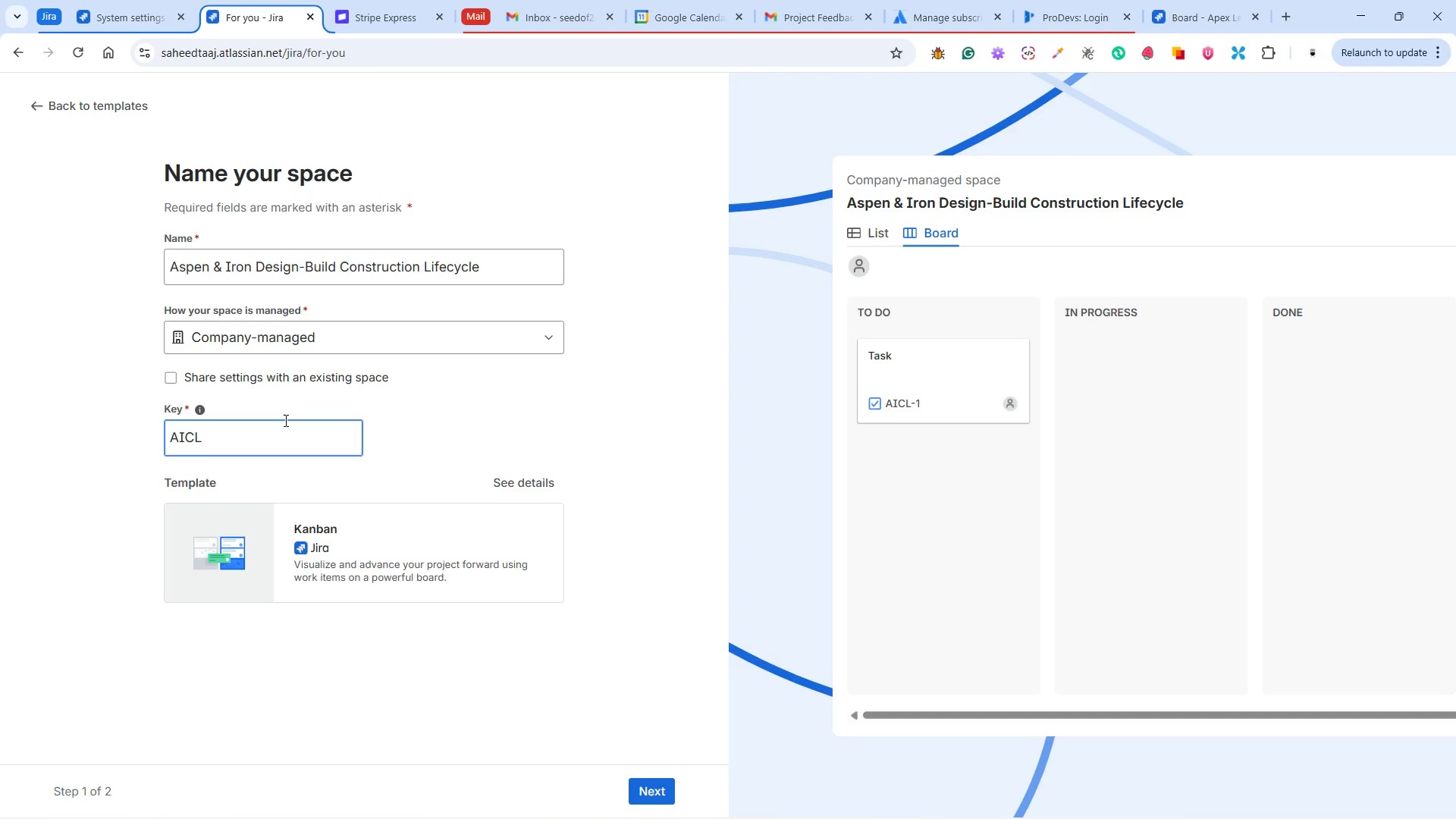 
key(Backspace)
 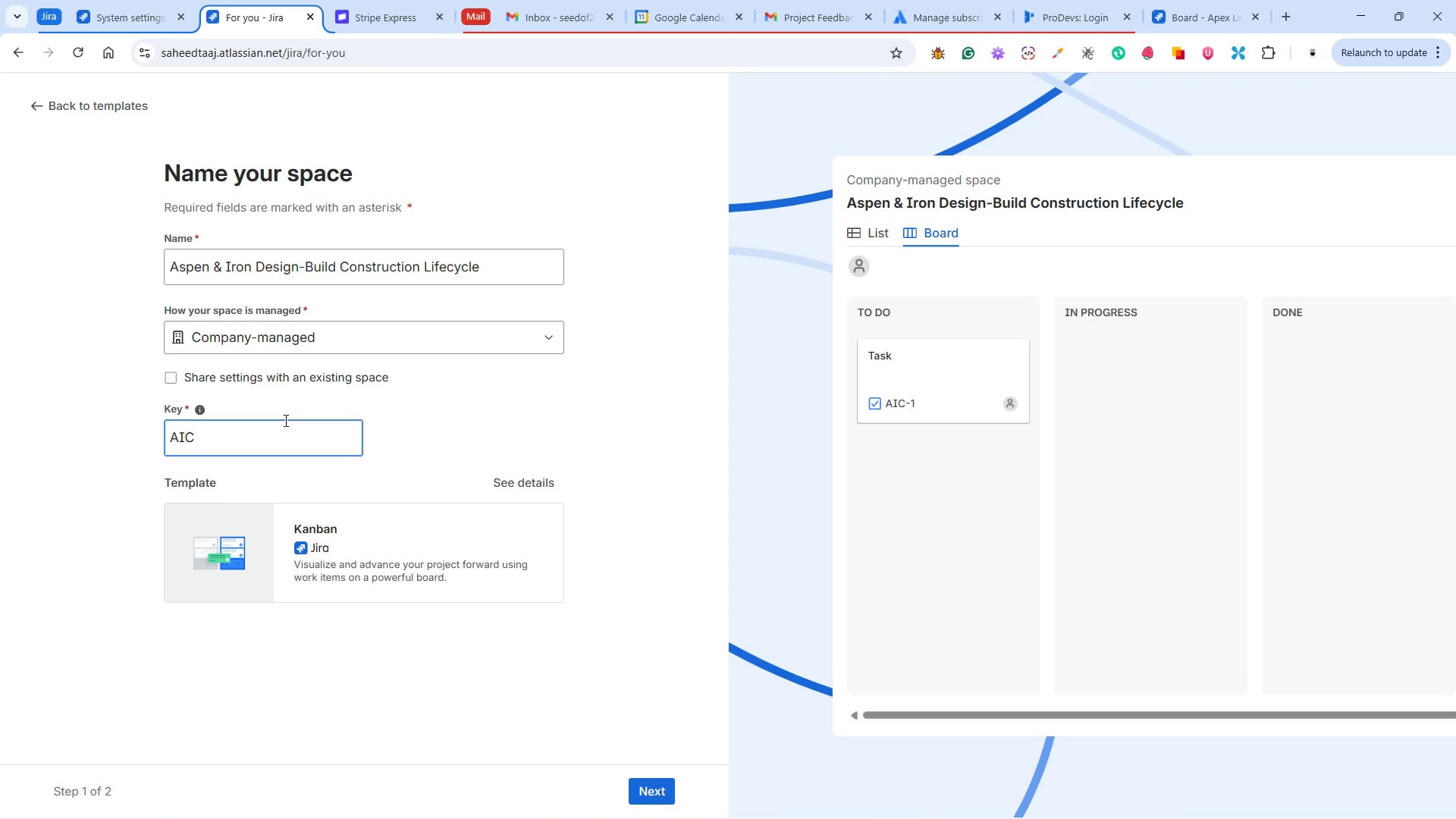 
key(Backspace)
 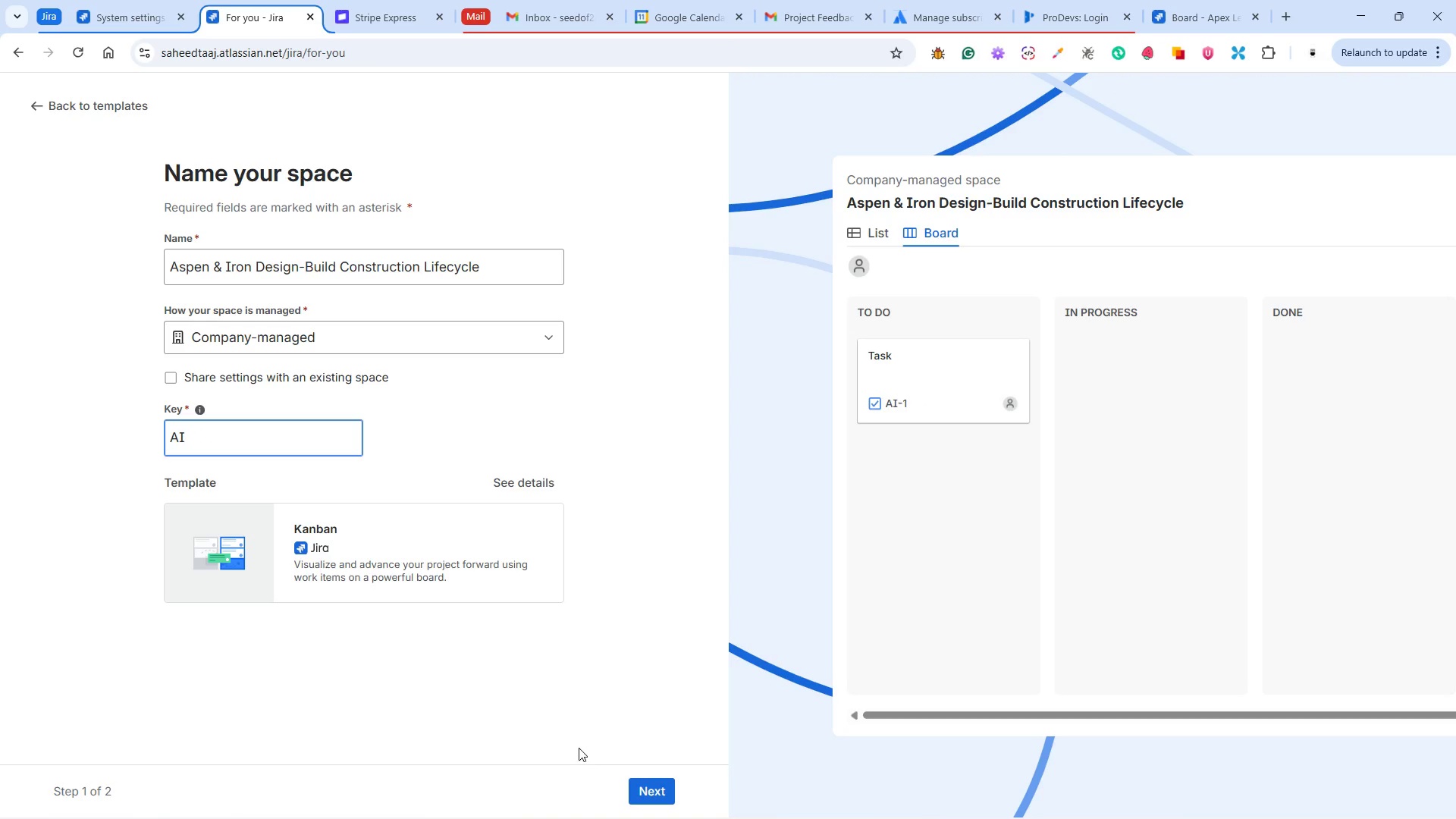 
left_click([646, 790])
 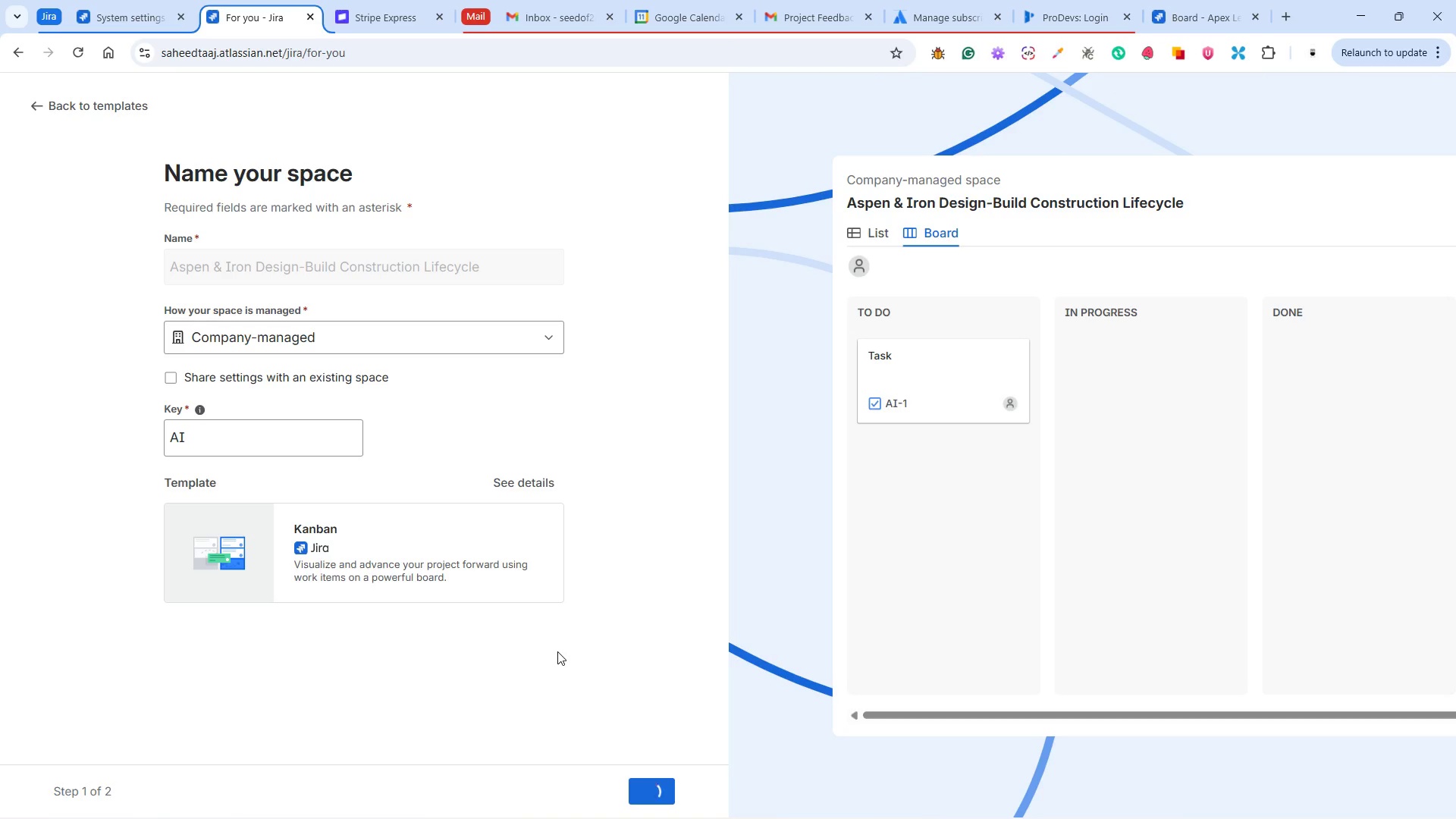 
wait(8.85)
 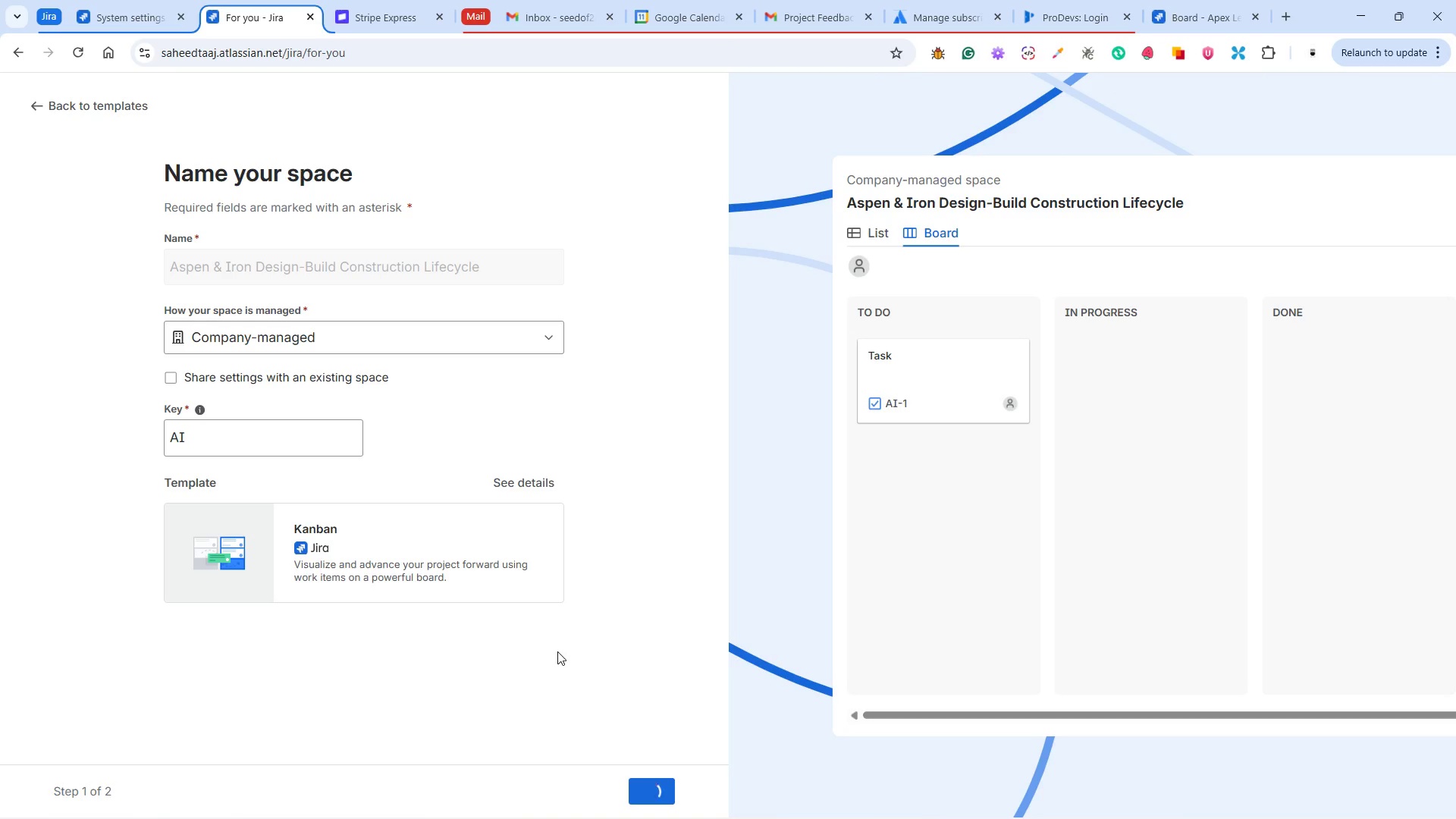 
mouse_move([996, 801])
 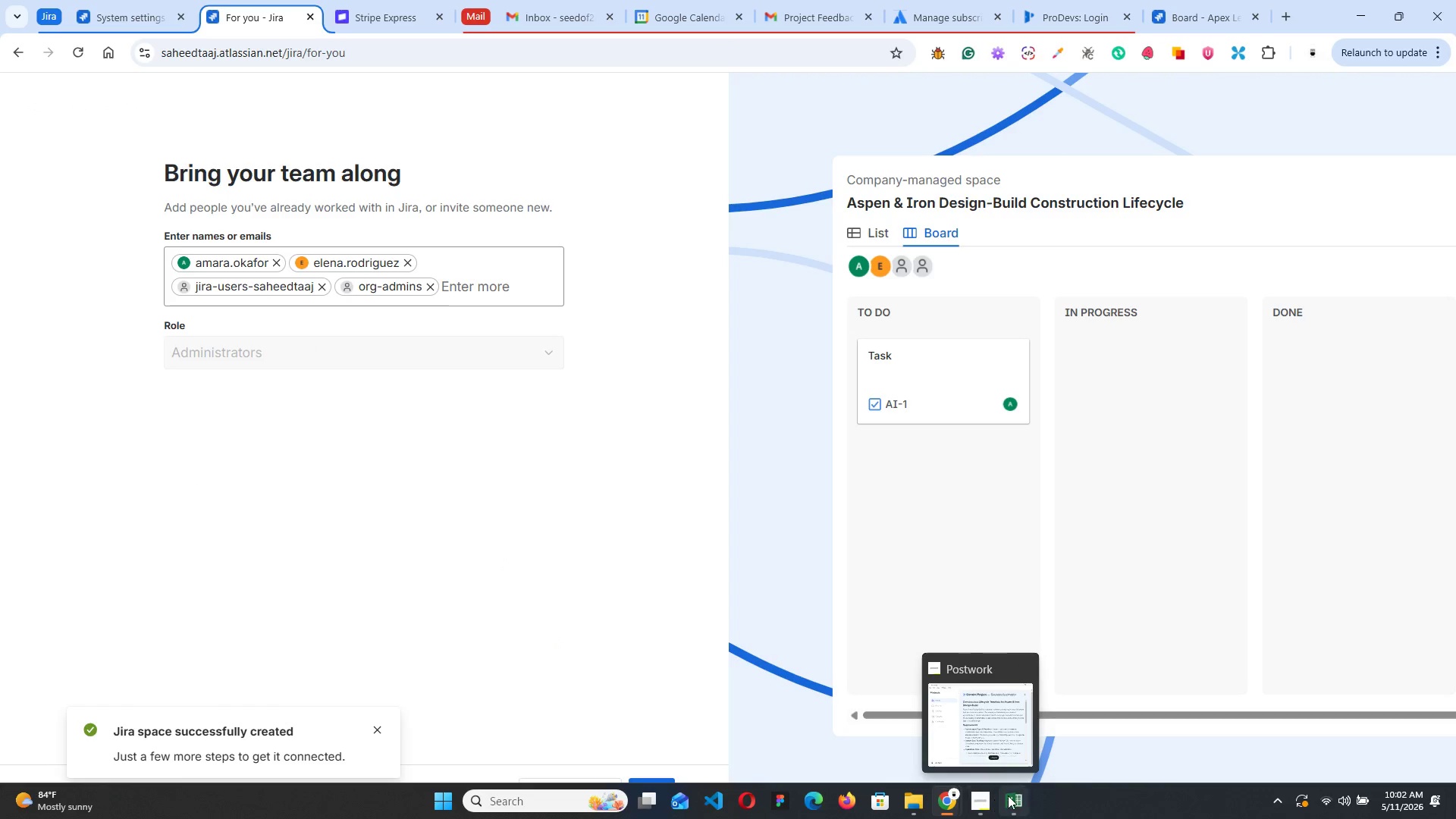 
left_click([1008, 795])
 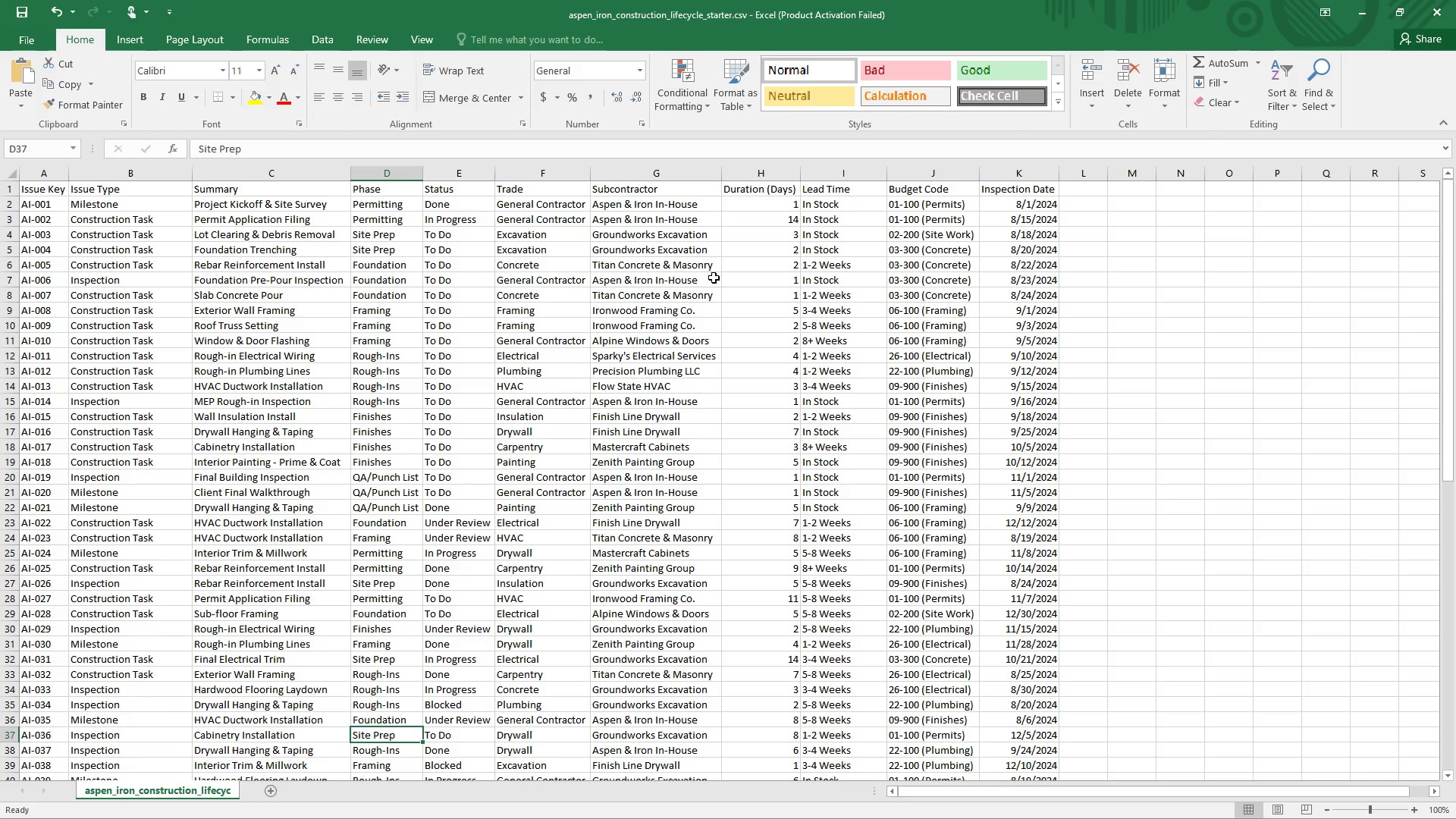 
wait(12.28)
 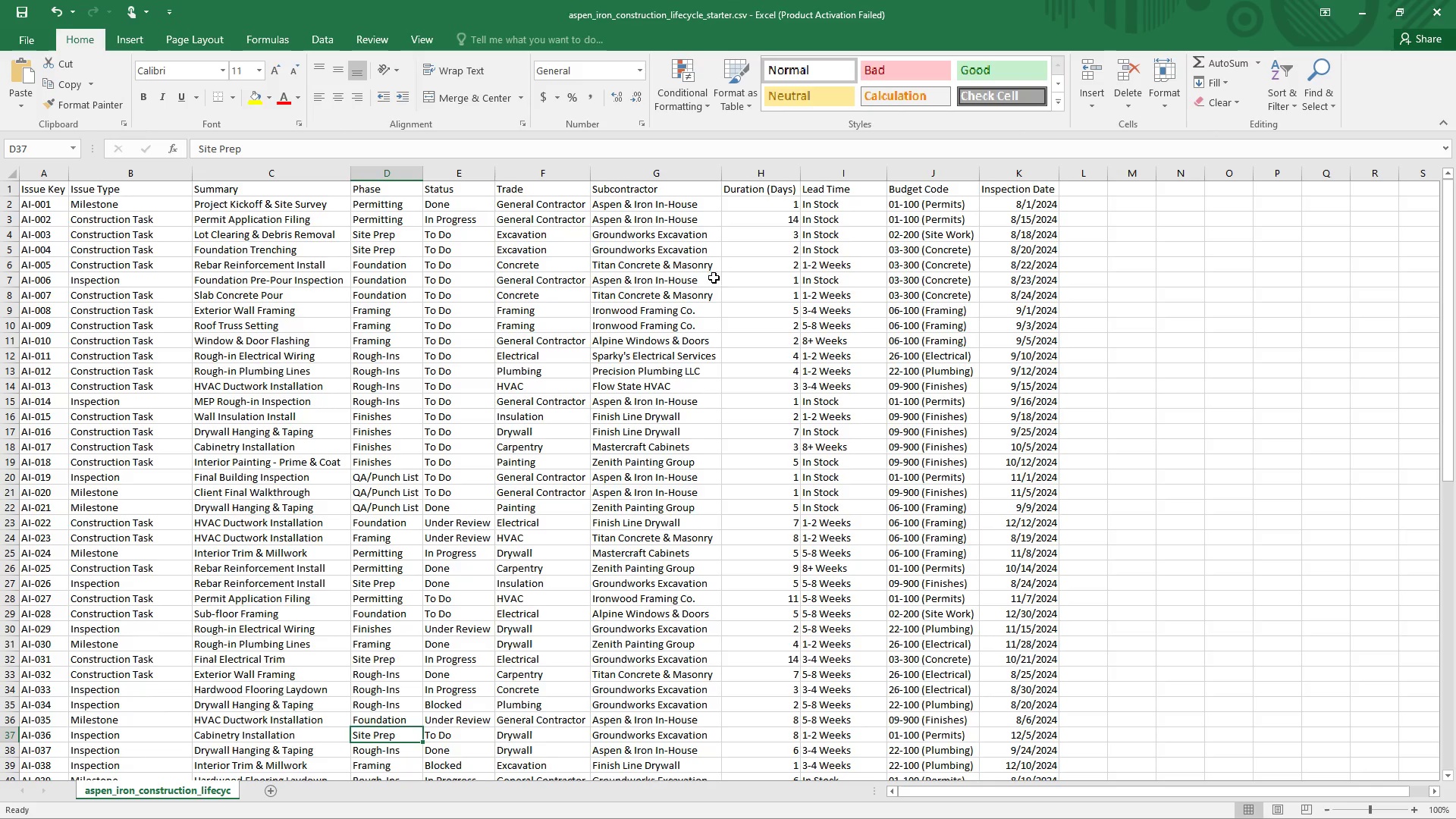 
scroll: coordinate [674, 475], scroll_direction: down, amount: 14.0
 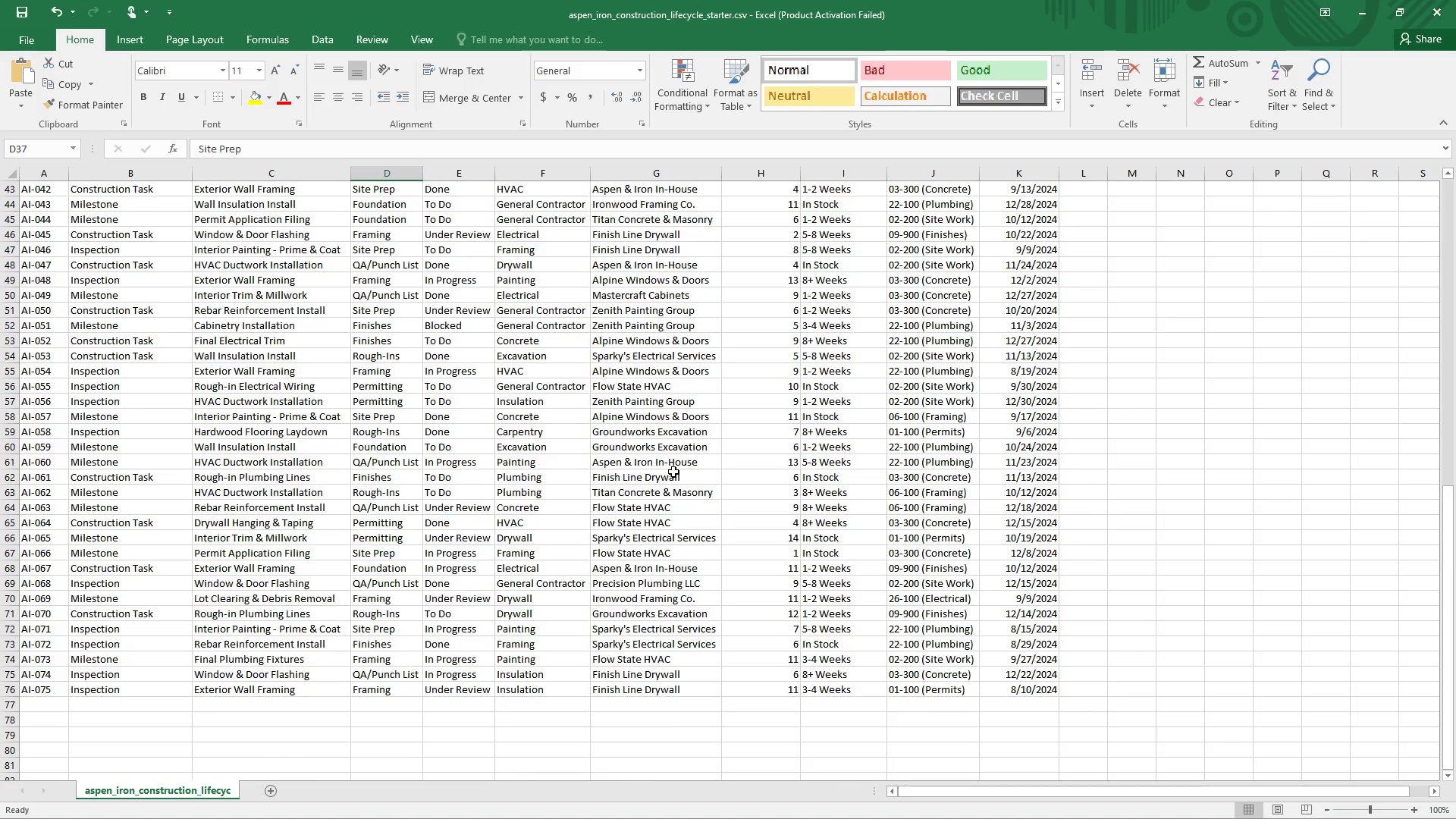 
scroll: coordinate [672, 463], scroll_direction: up, amount: 21.0
 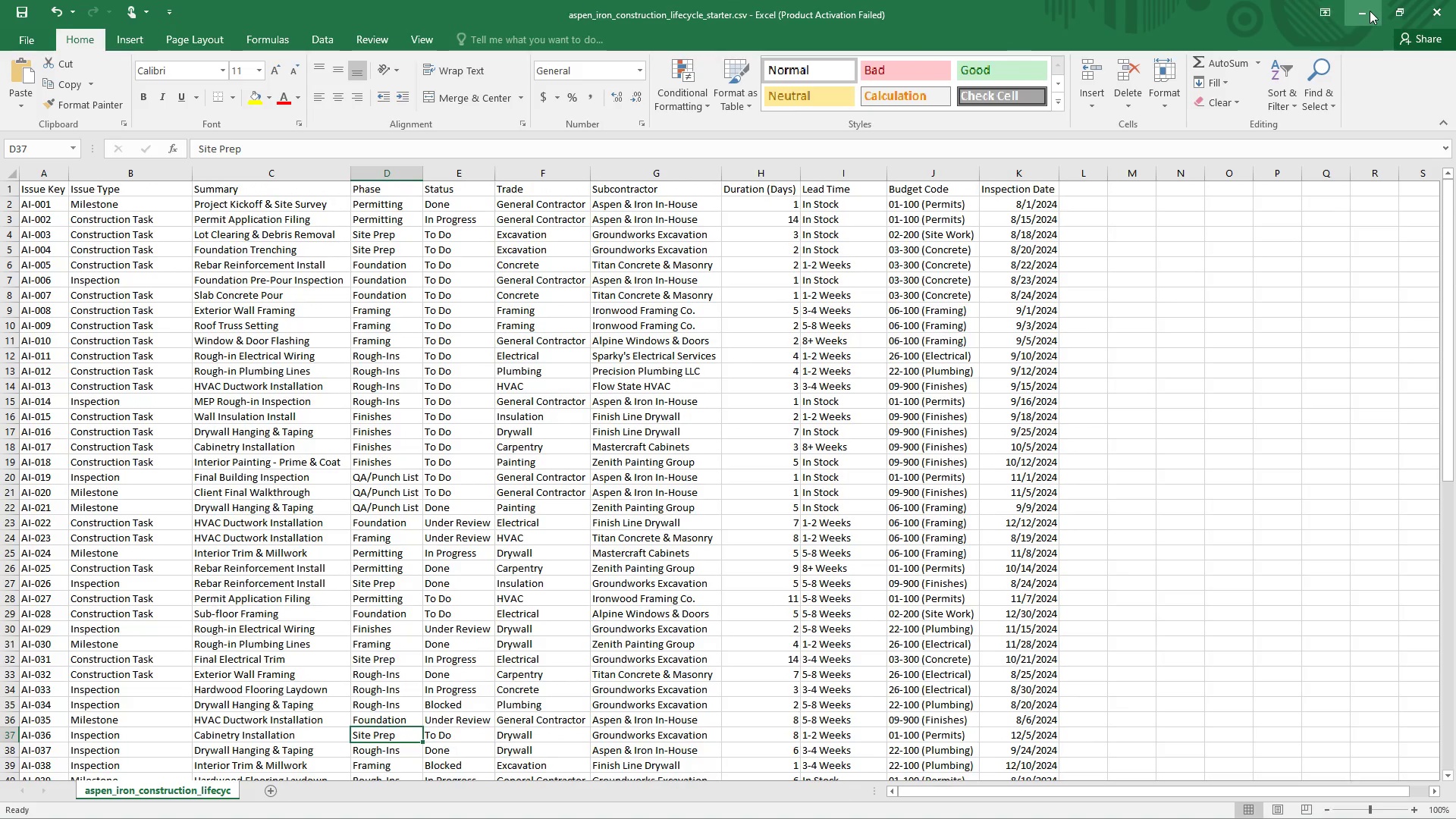 
left_click([1370, 11])
 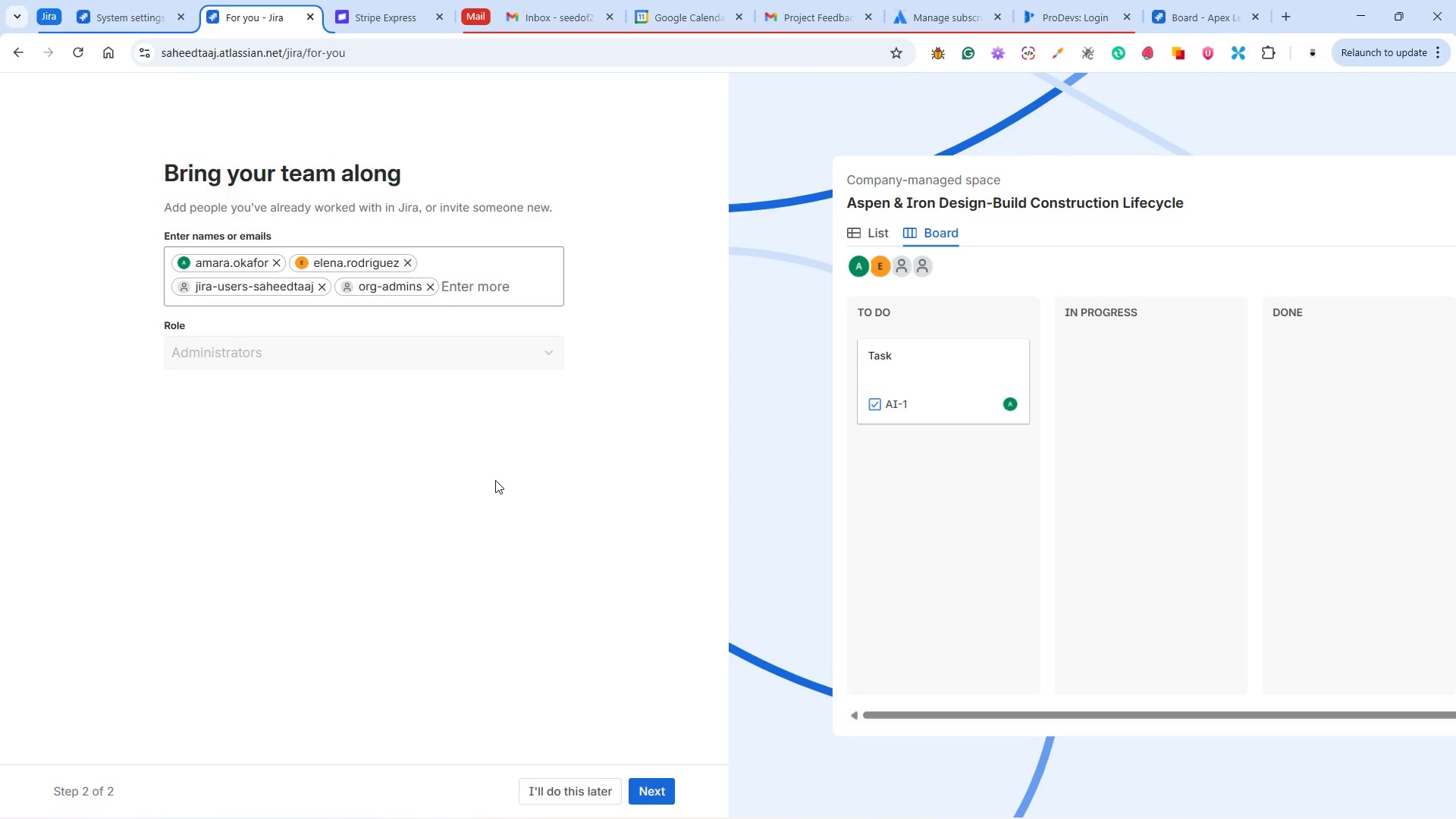 
wait(7.61)
 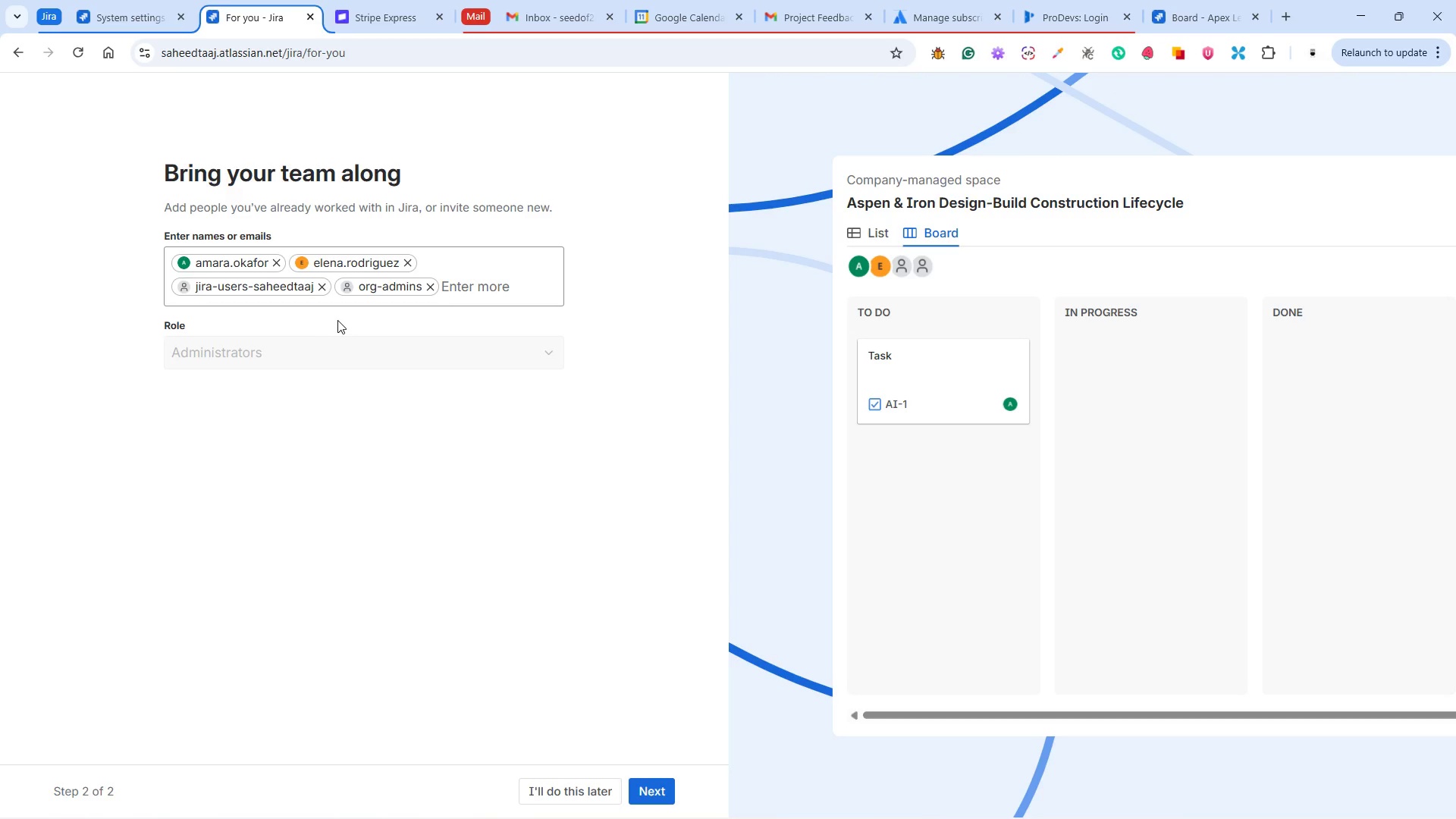 
left_click([652, 788])
 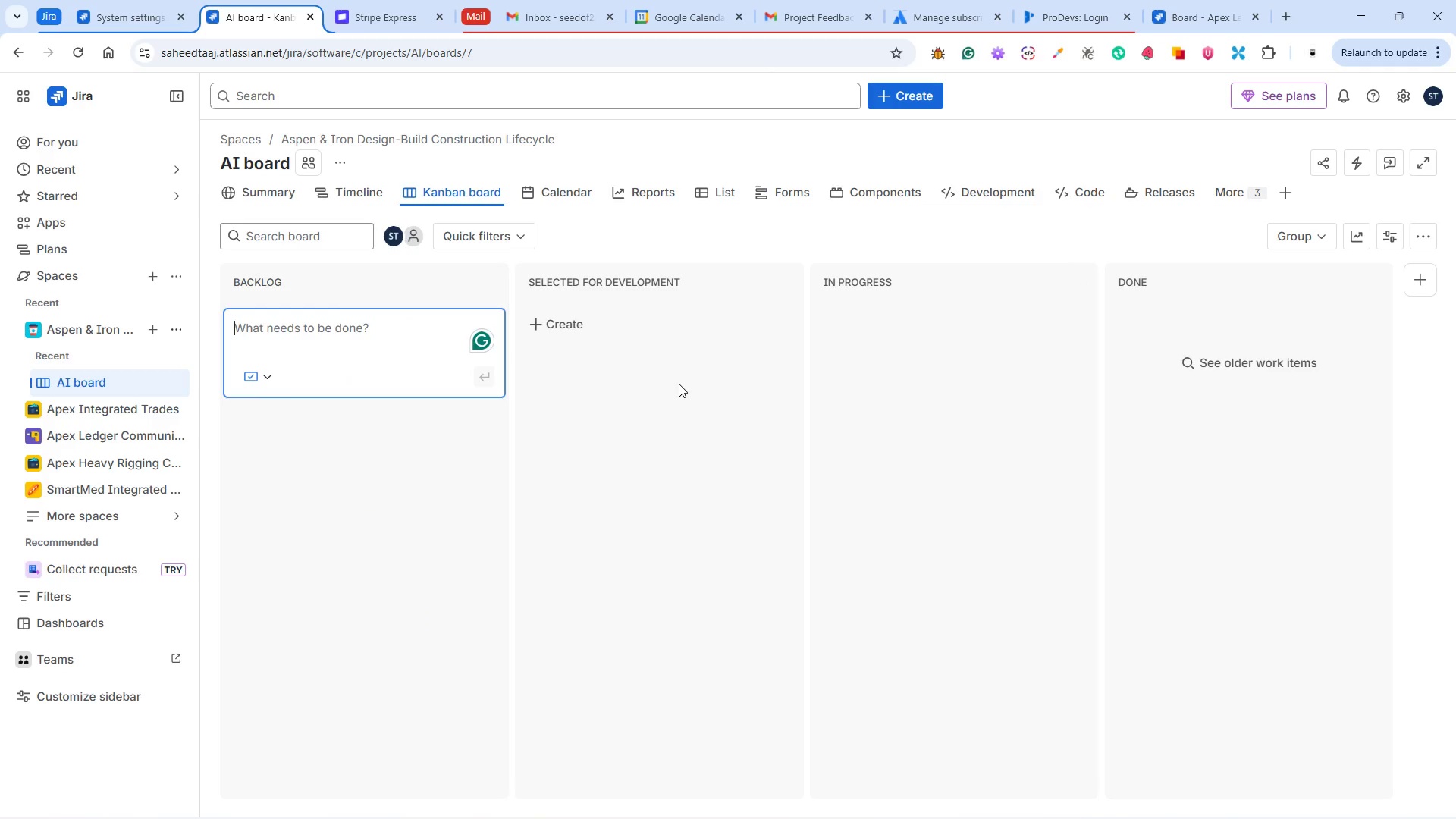 
wait(18.76)
 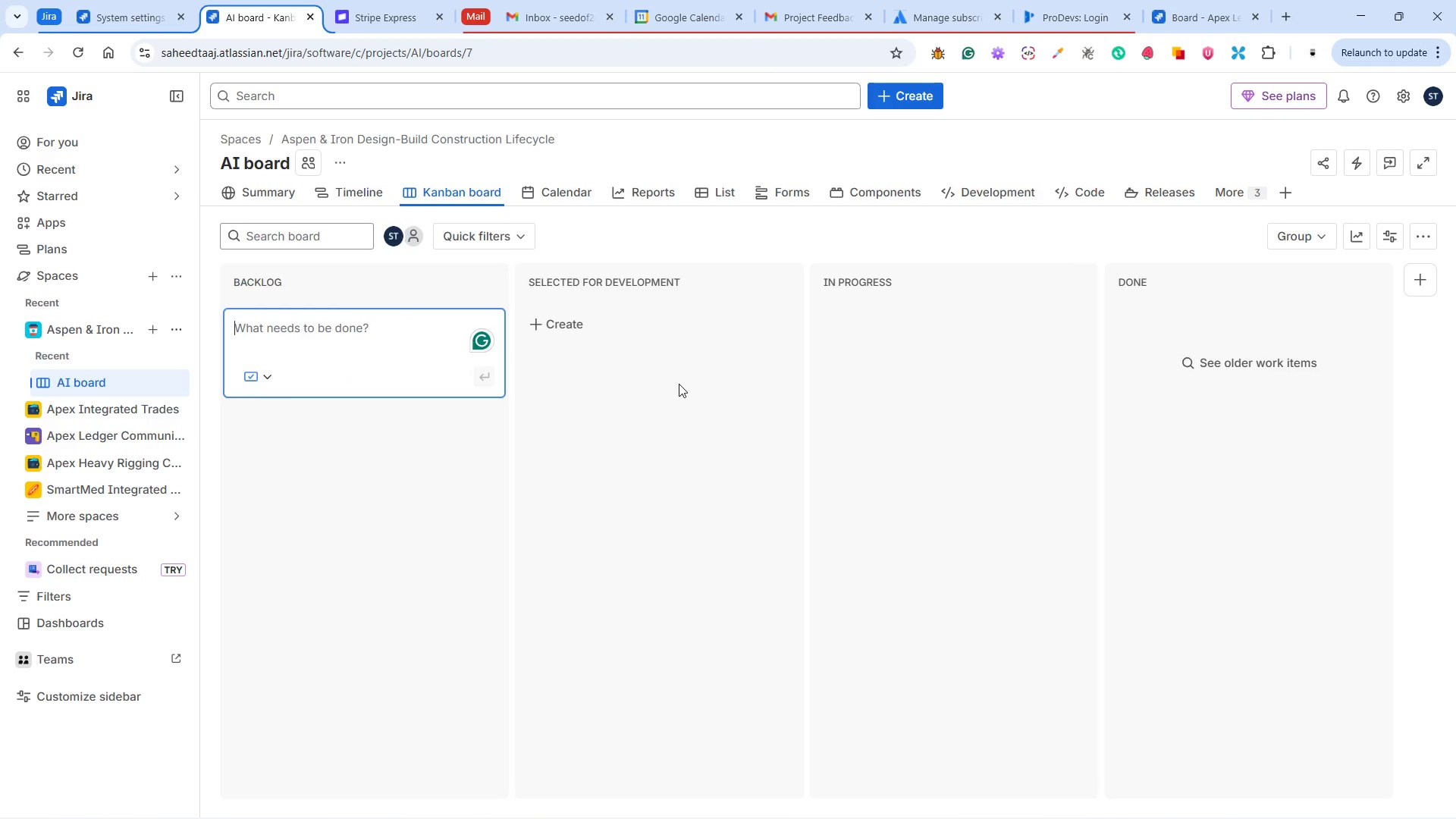 
left_click([177, 327])
 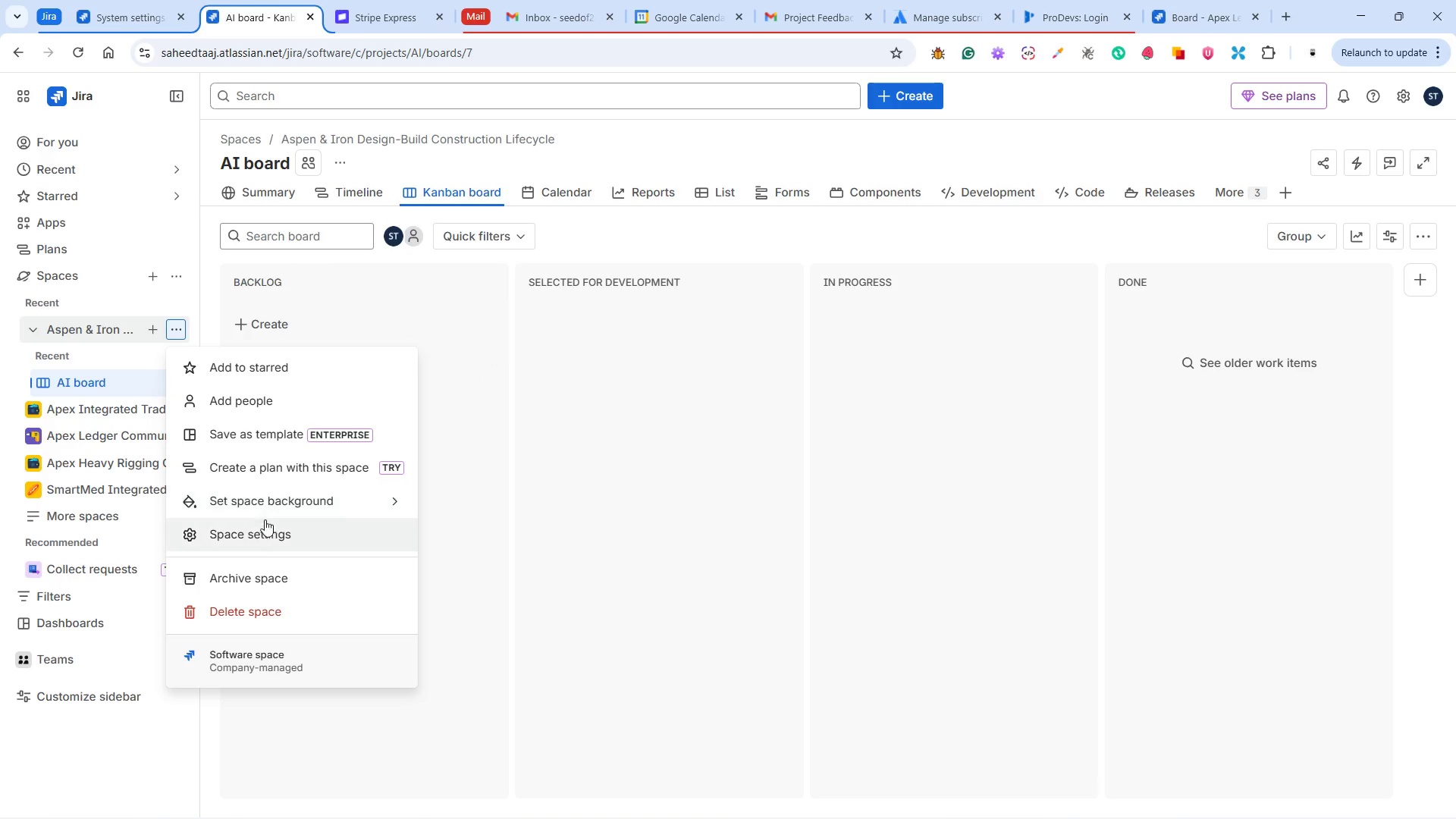 
left_click([265, 532])
 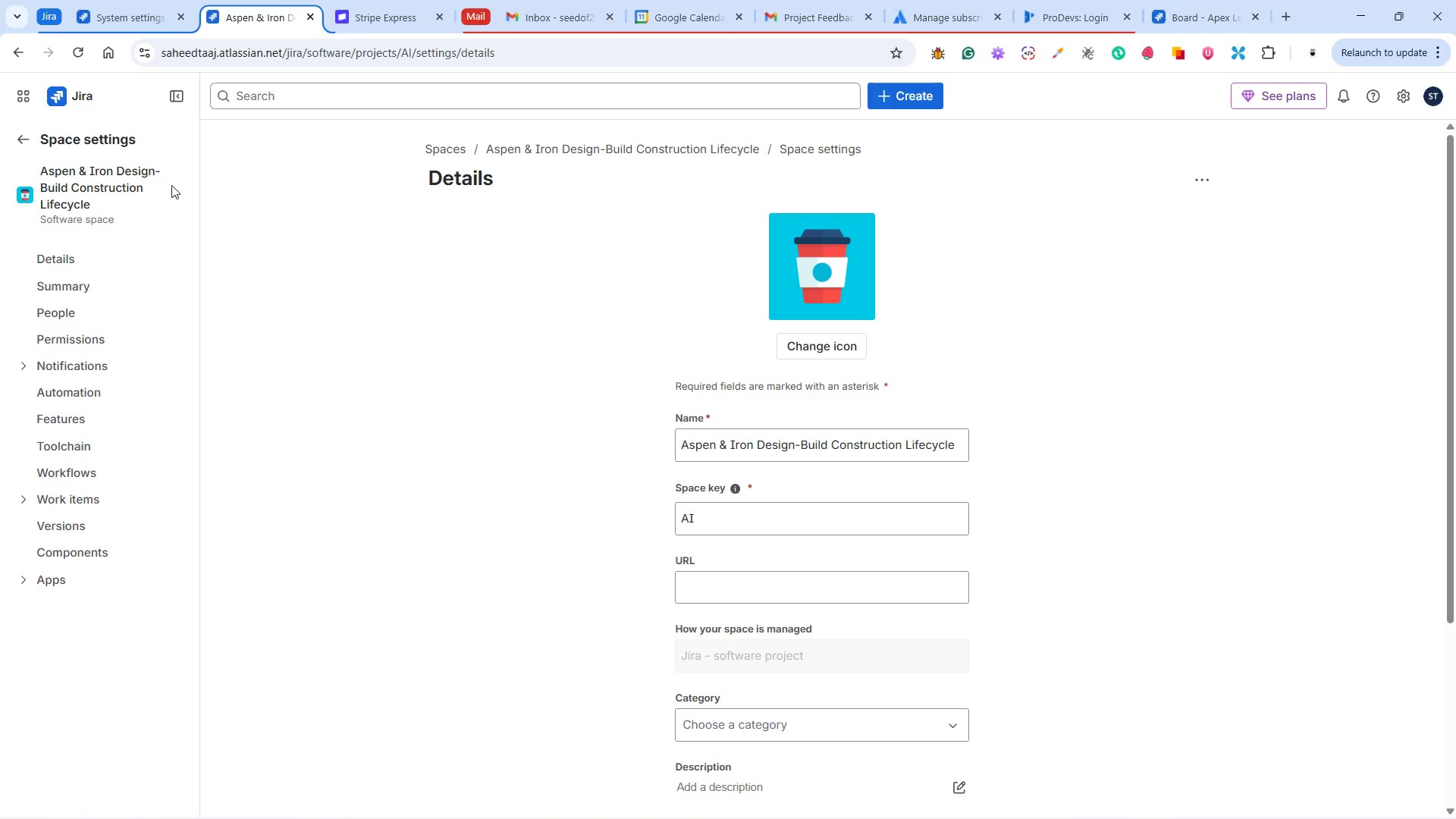 
right_click([260, 17])
 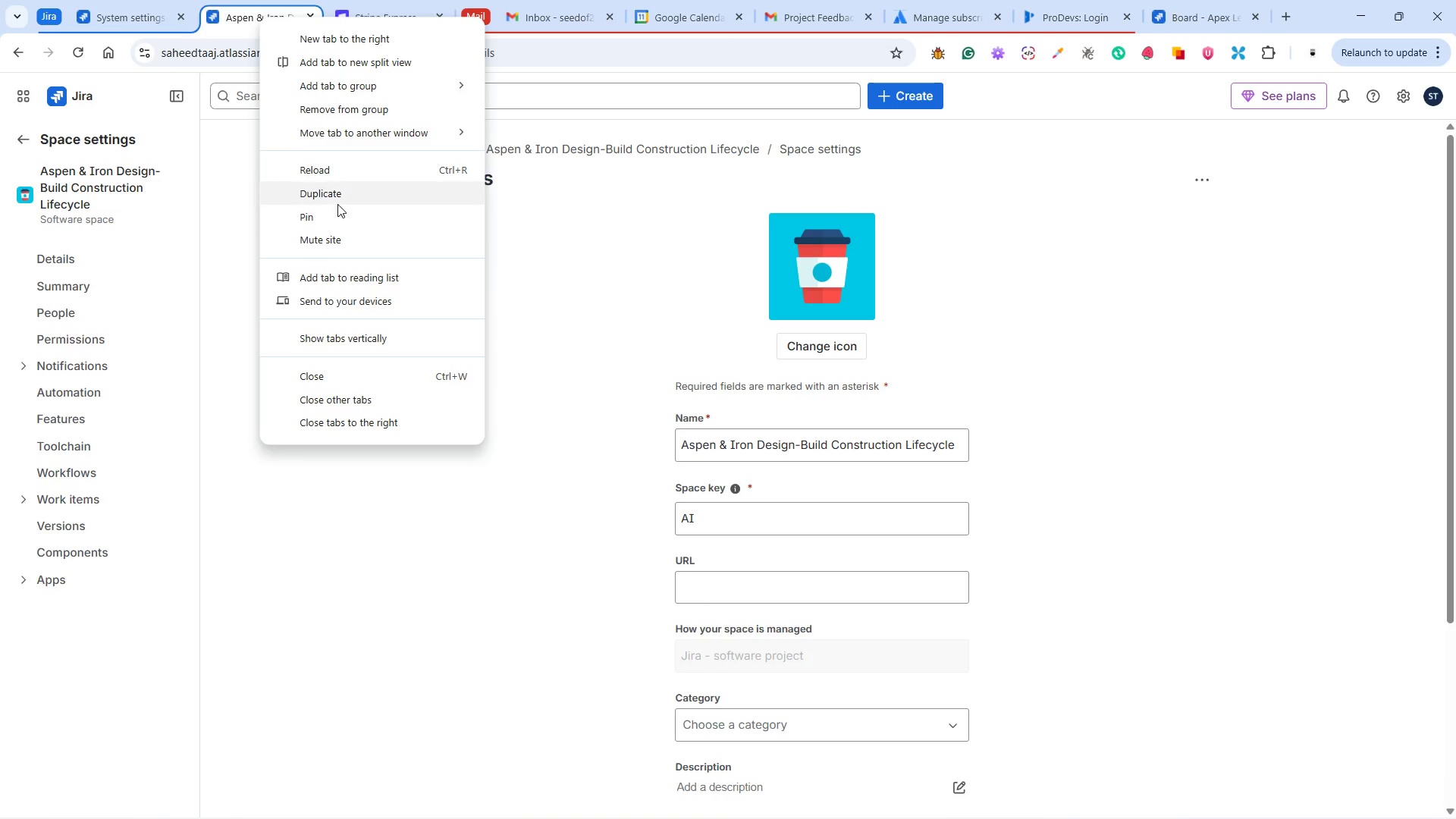 
left_click([340, 187])
 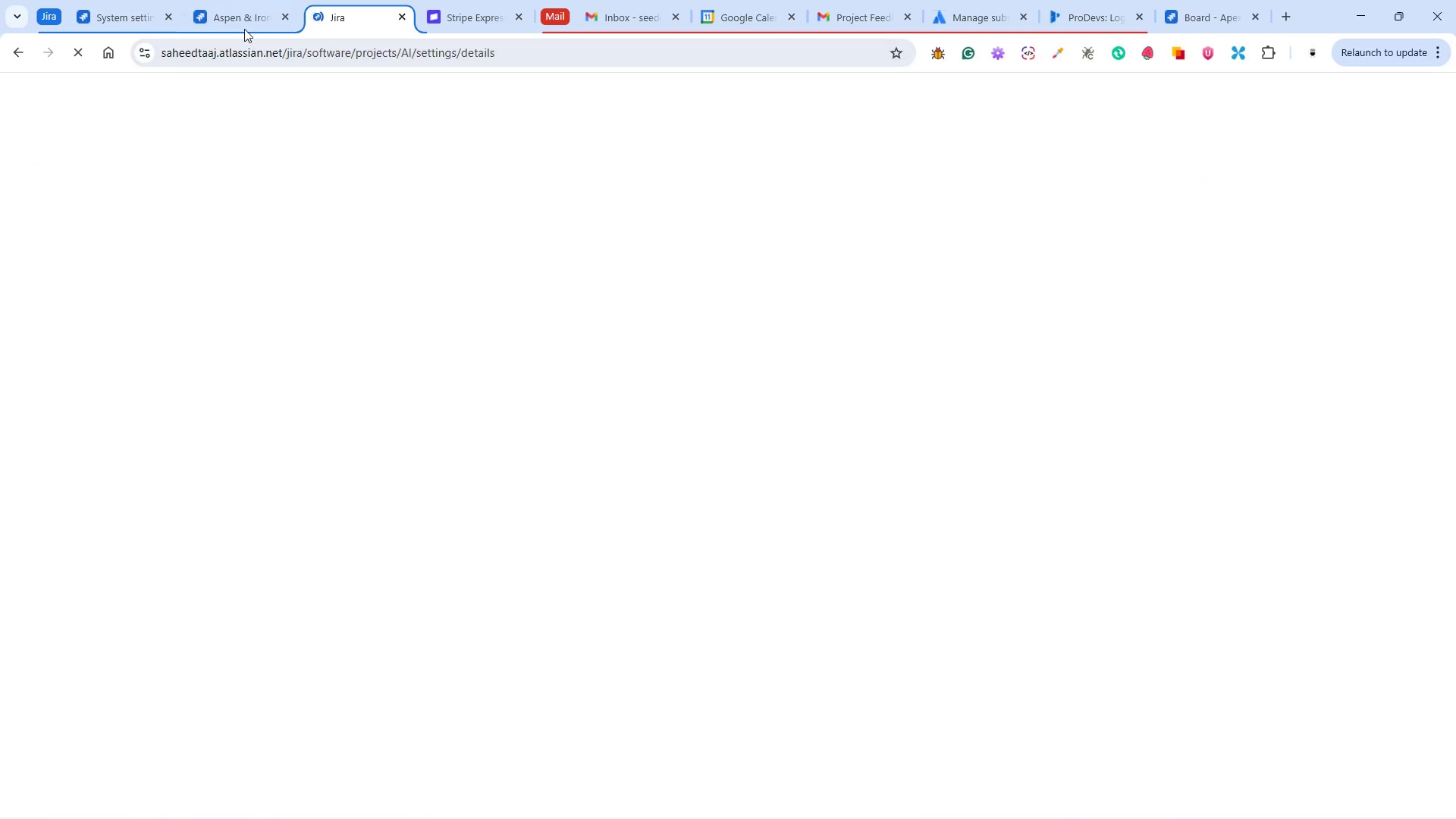 
left_click([244, 18])
 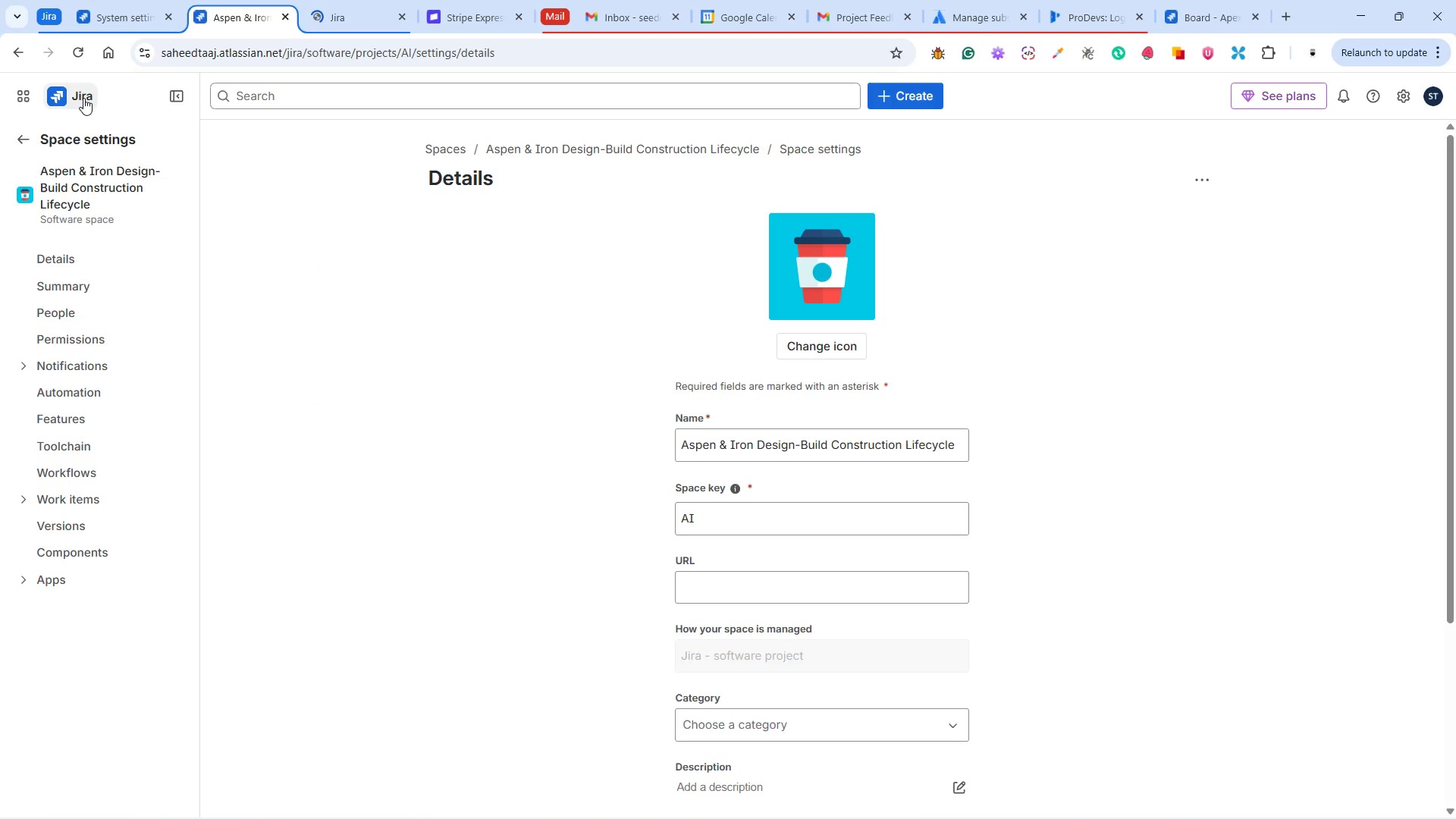 
left_click([83, 98])
 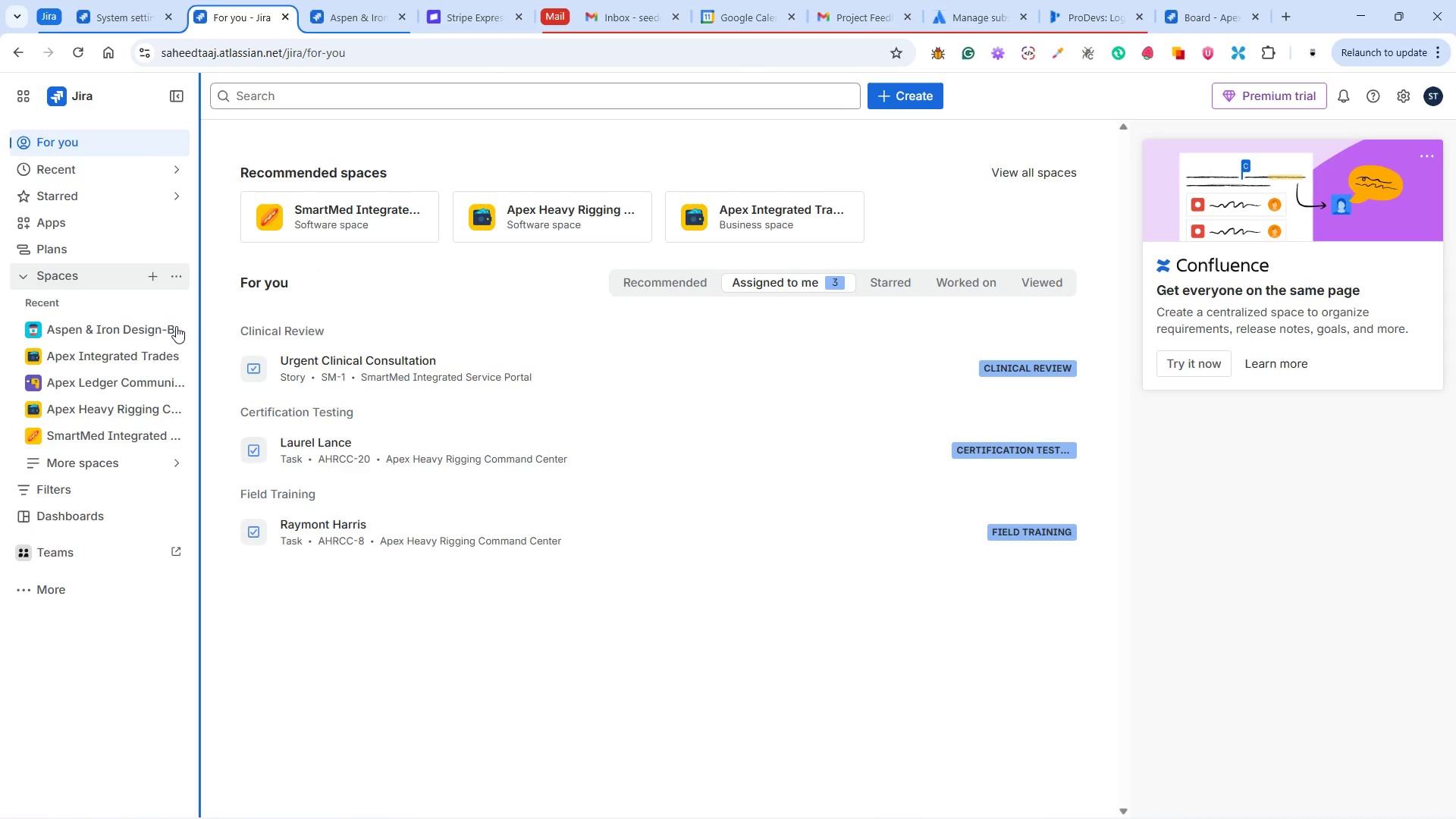 
left_click([118, 326])
 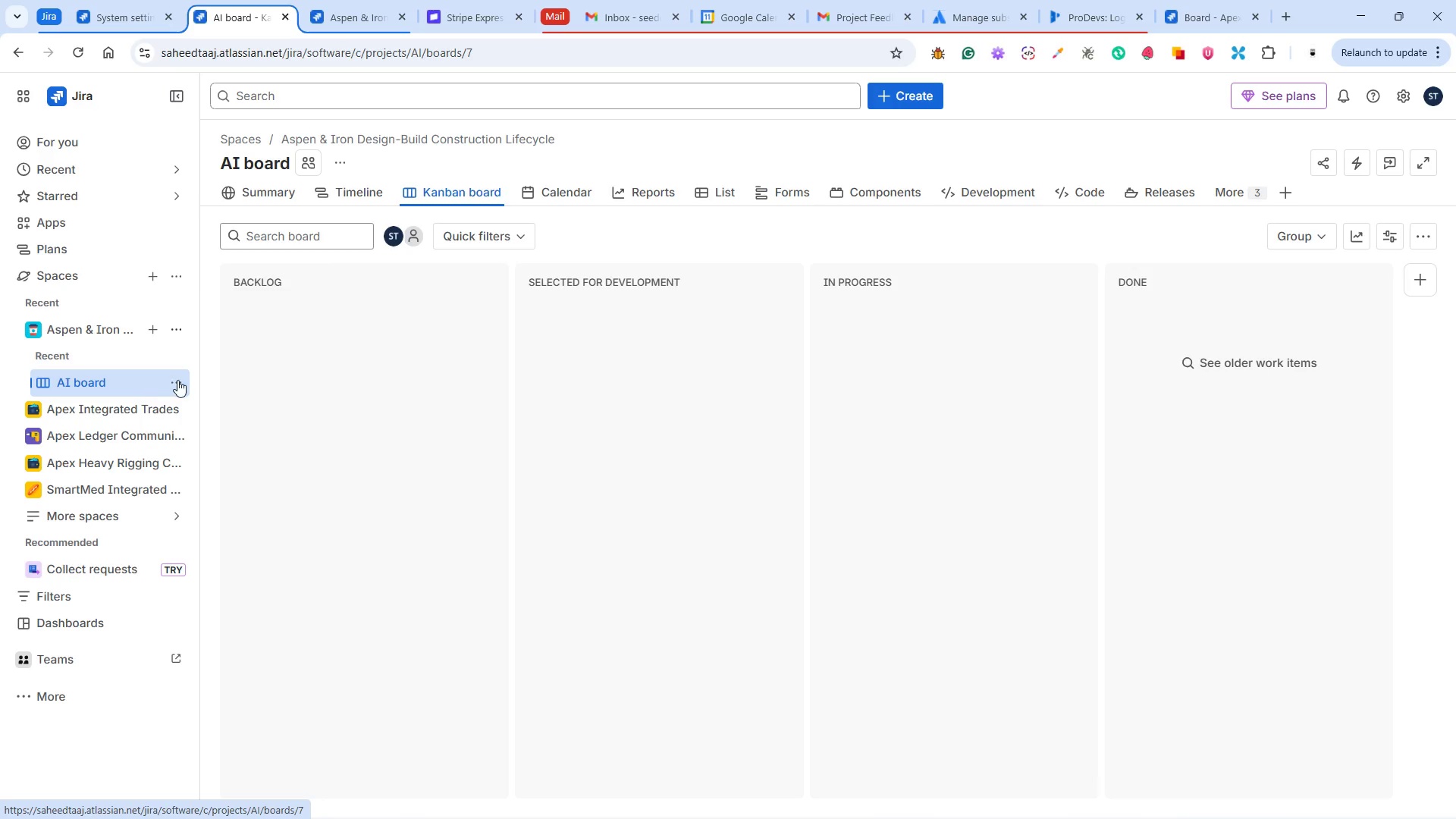 
left_click([180, 378])
 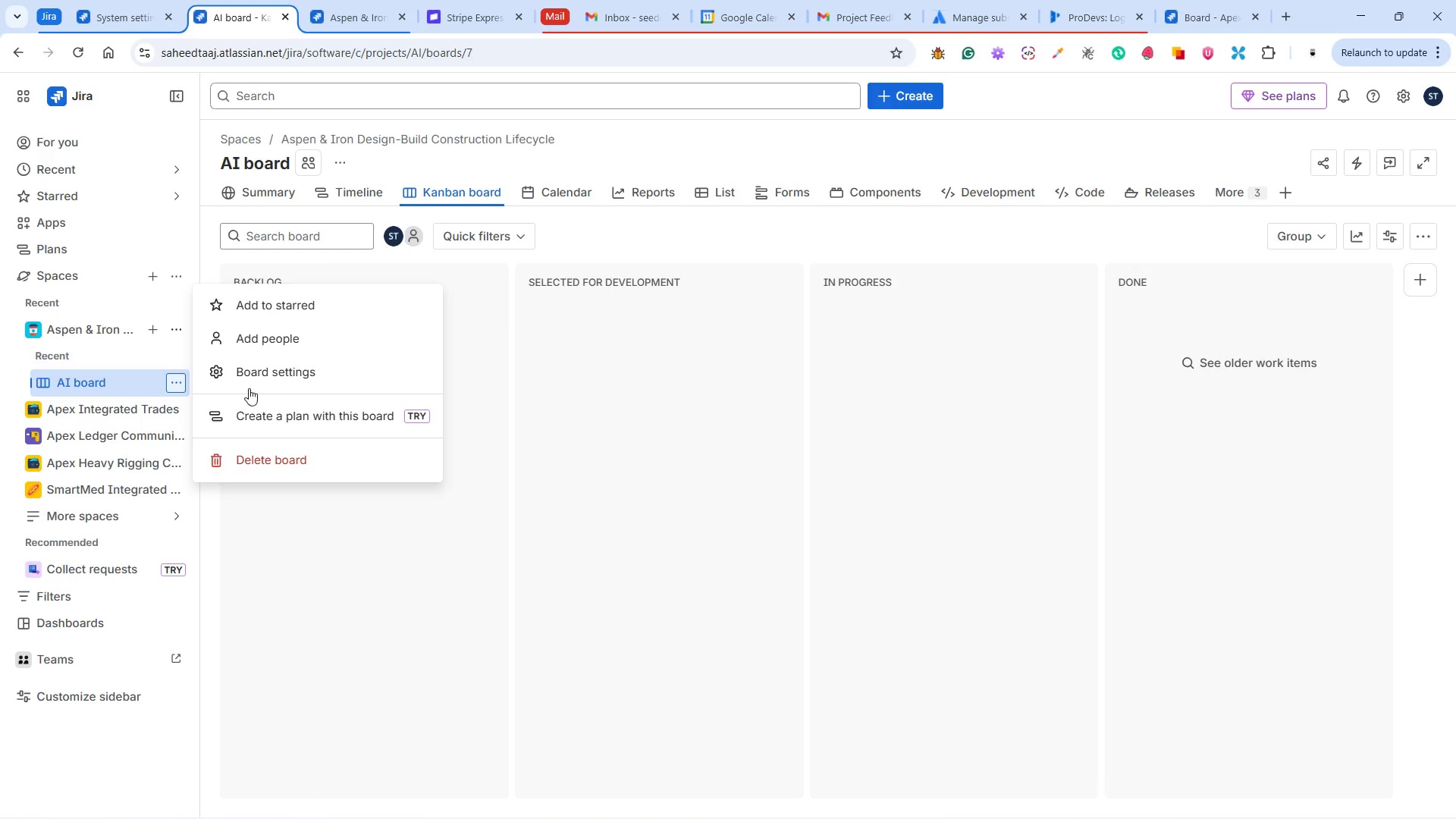 
right_click([261, 372])
 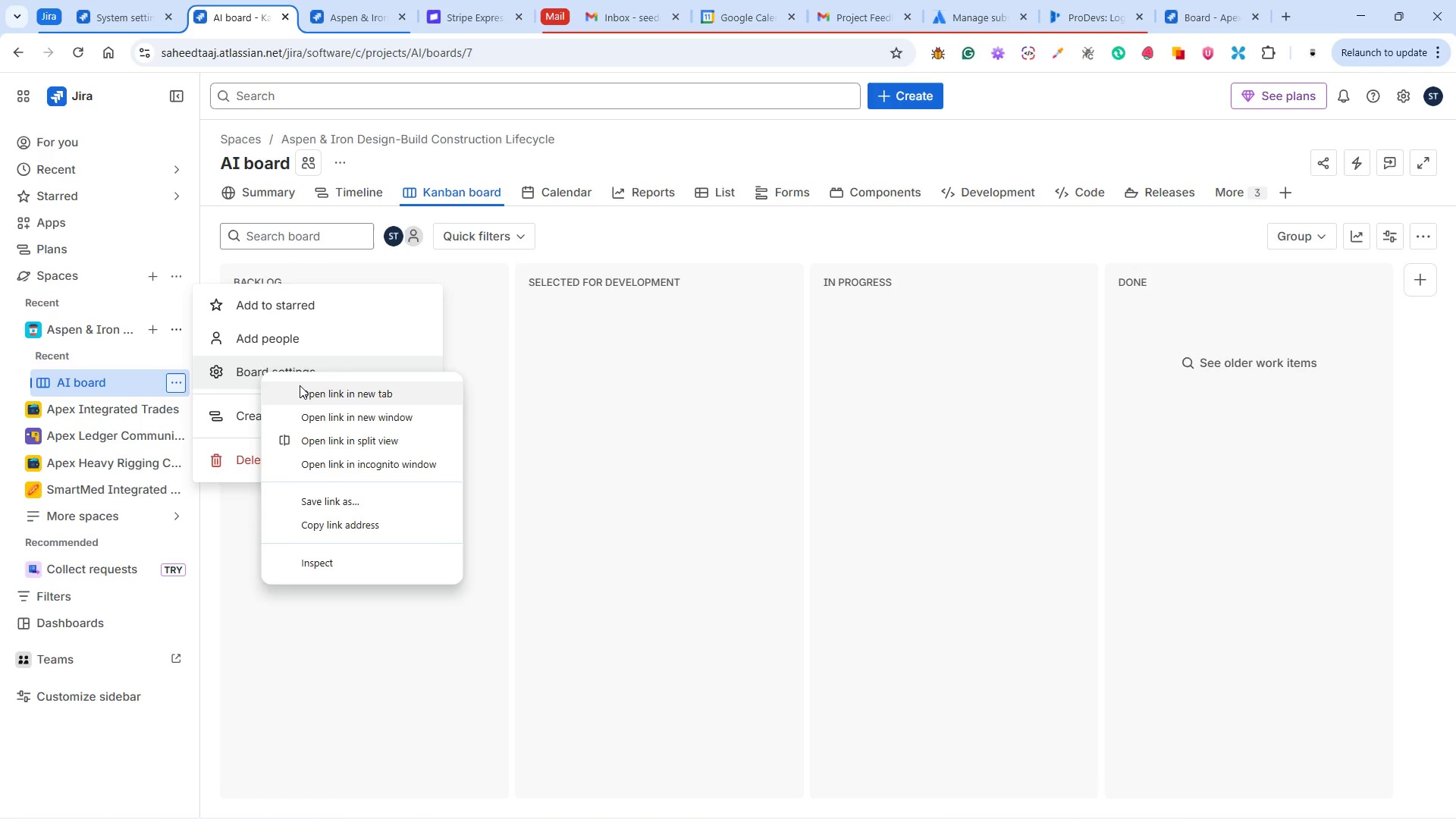 
left_click([300, 385])
 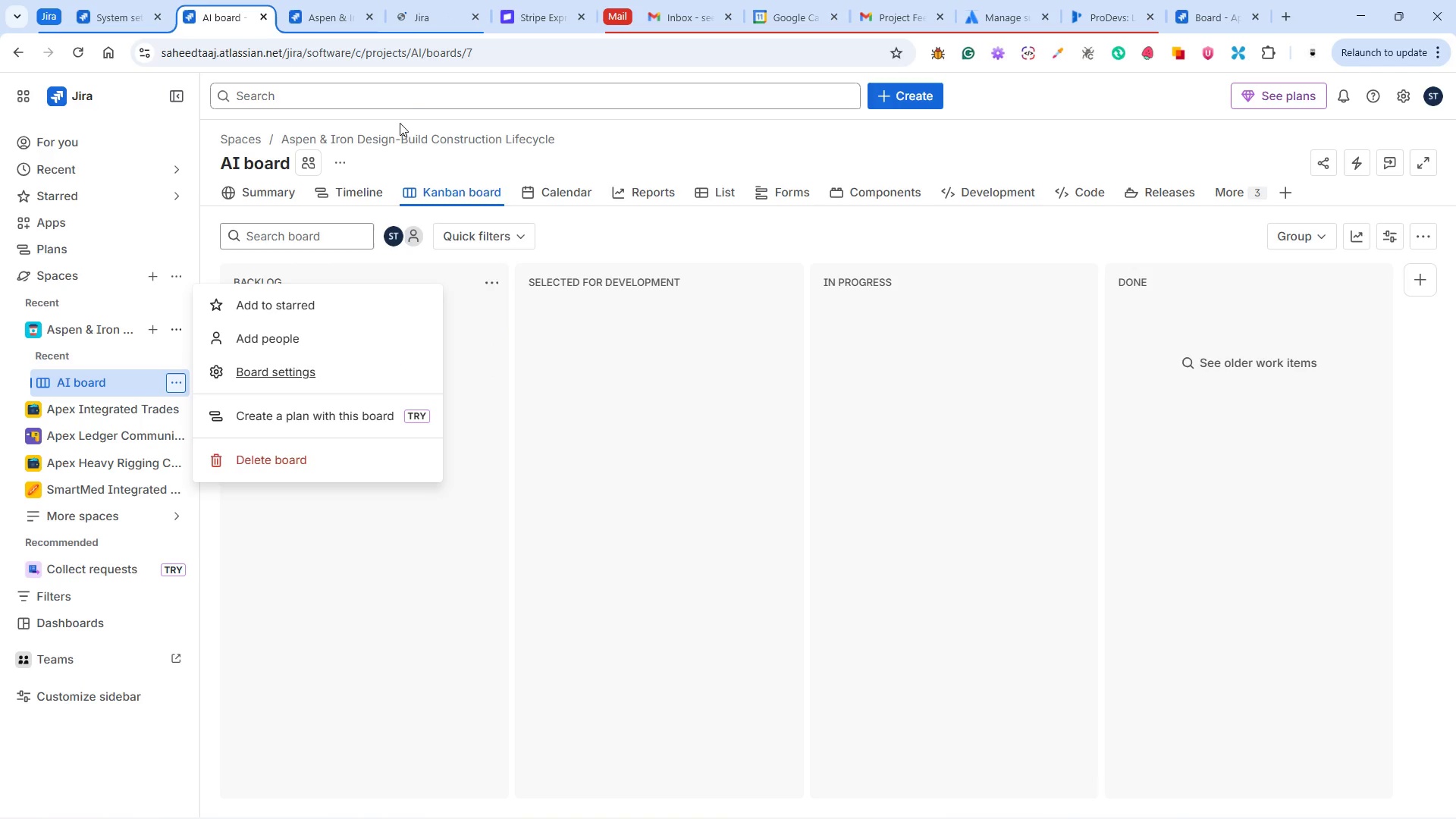 
left_click([411, 24])
 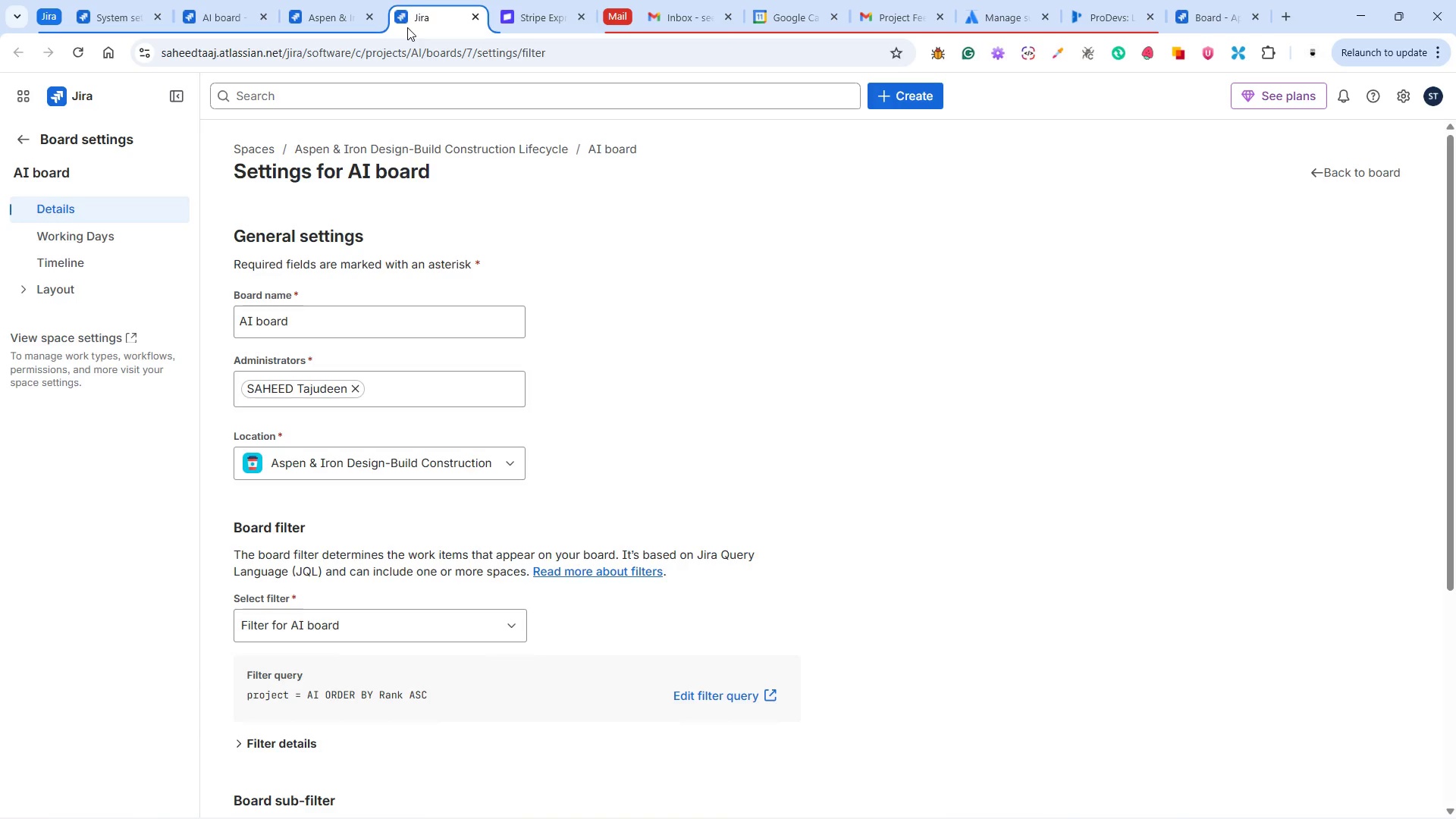 
wait(9.02)
 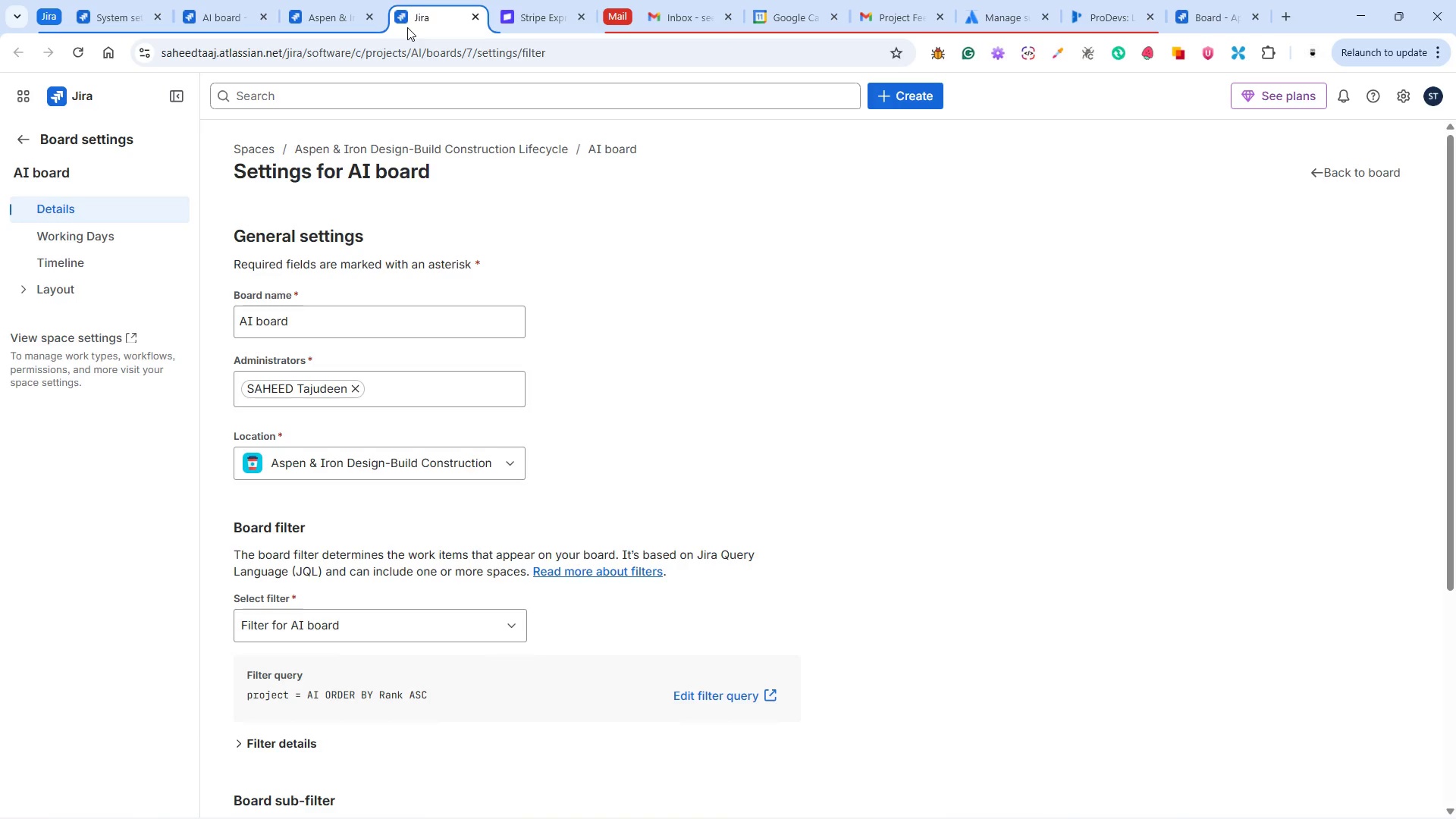 
left_click([322, 11])
 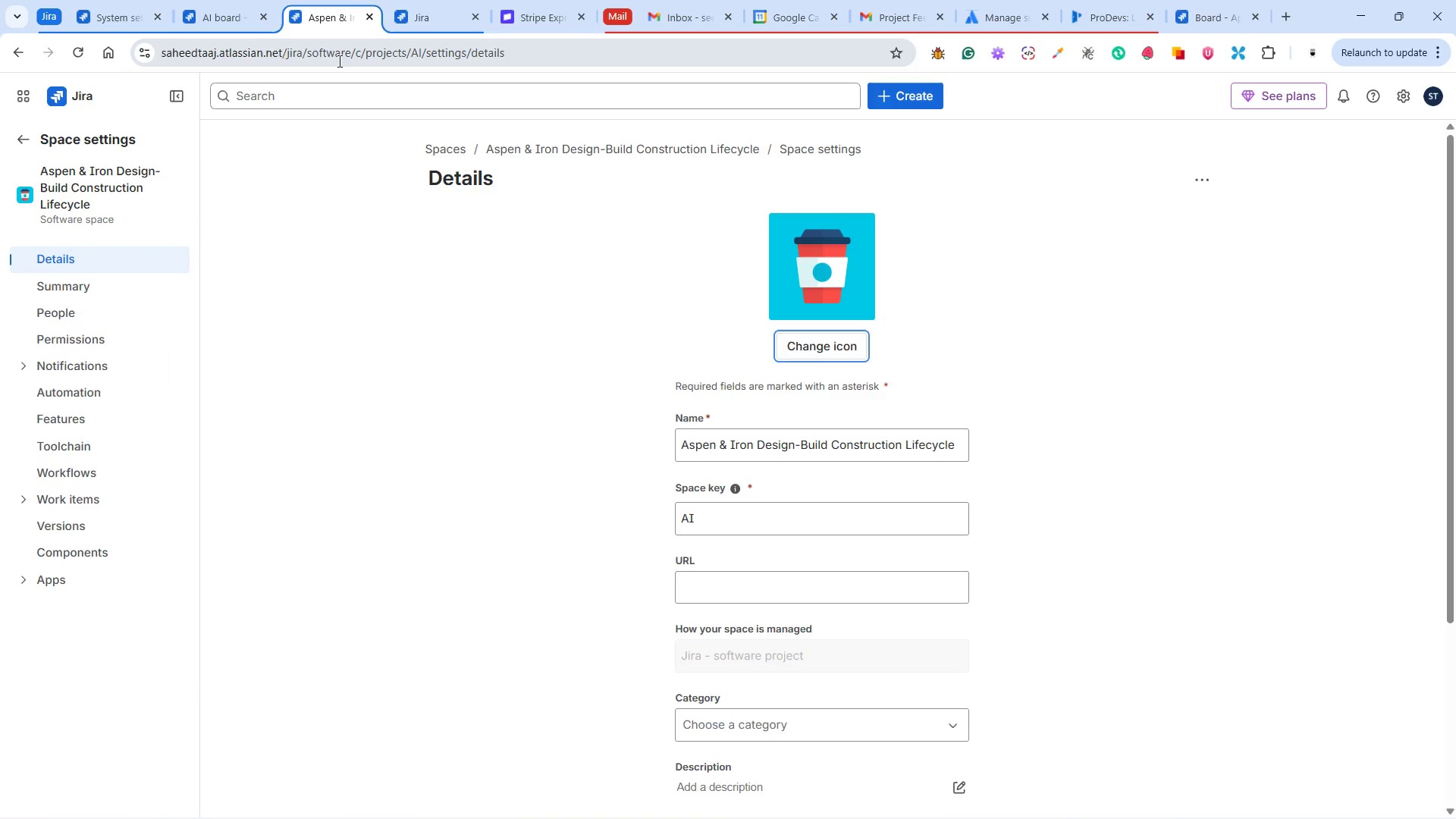 
left_click([212, 20])
 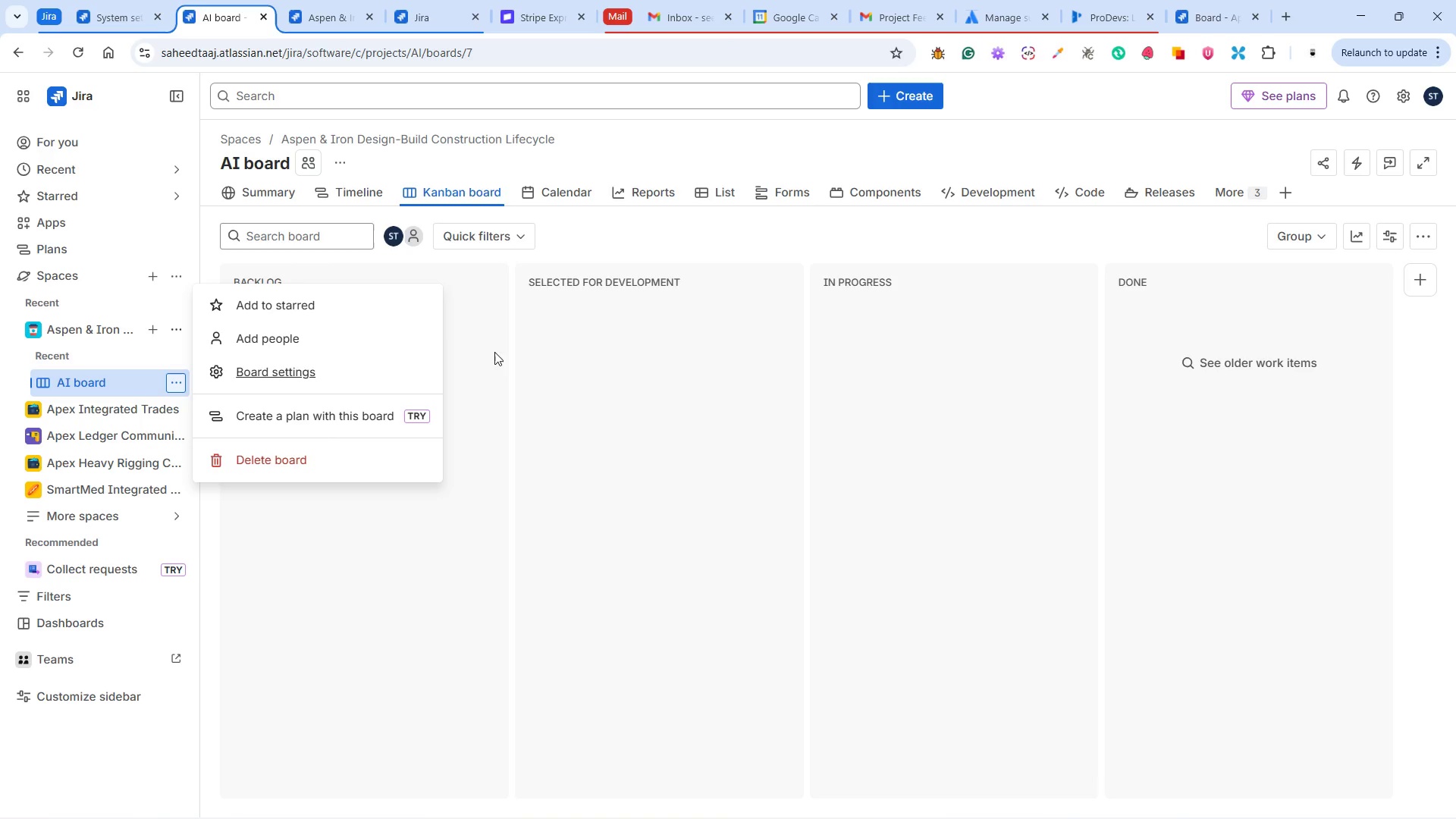 
wait(6.62)
 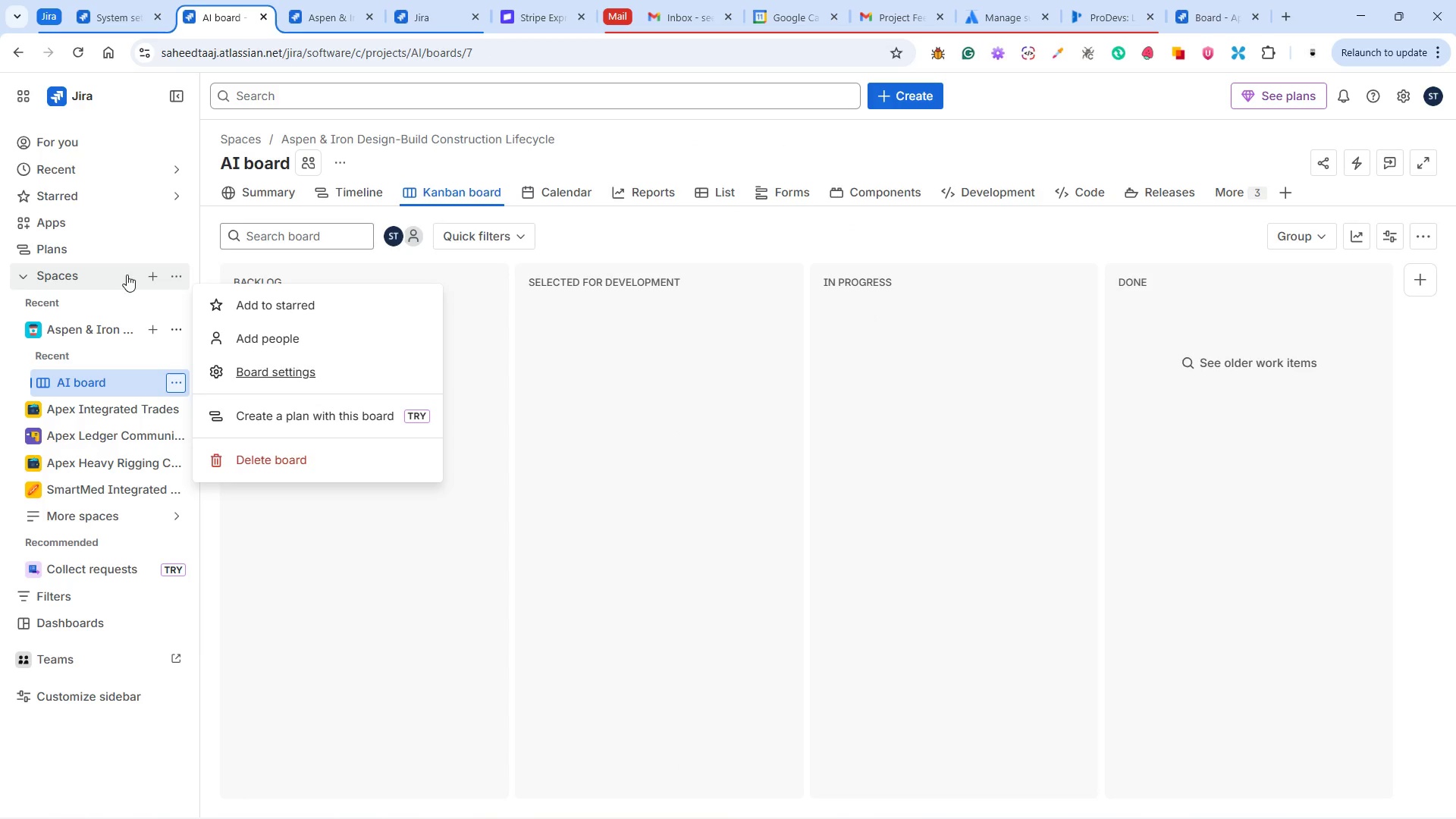 
left_click([566, 237])
 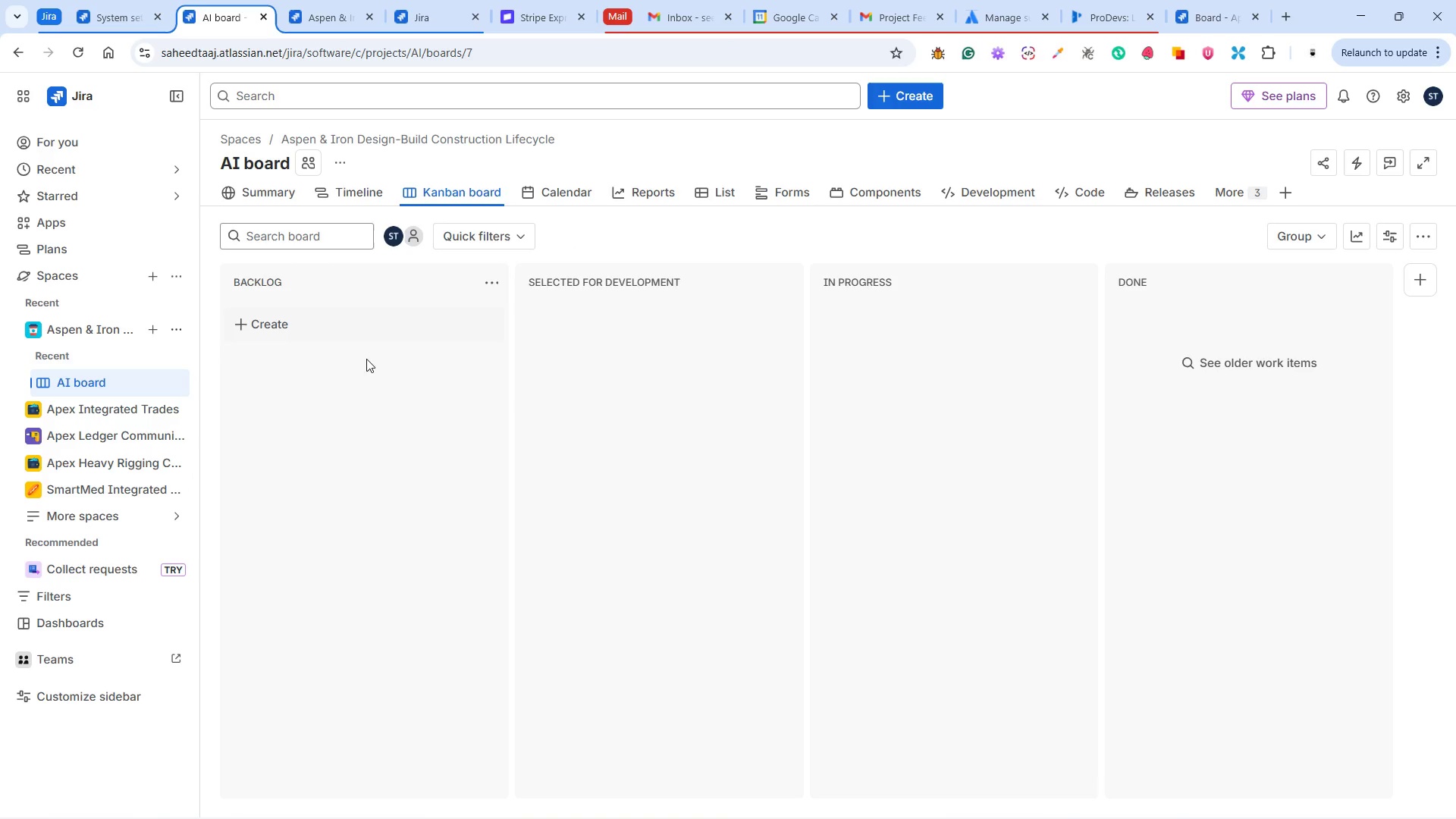 
wait(6.6)
 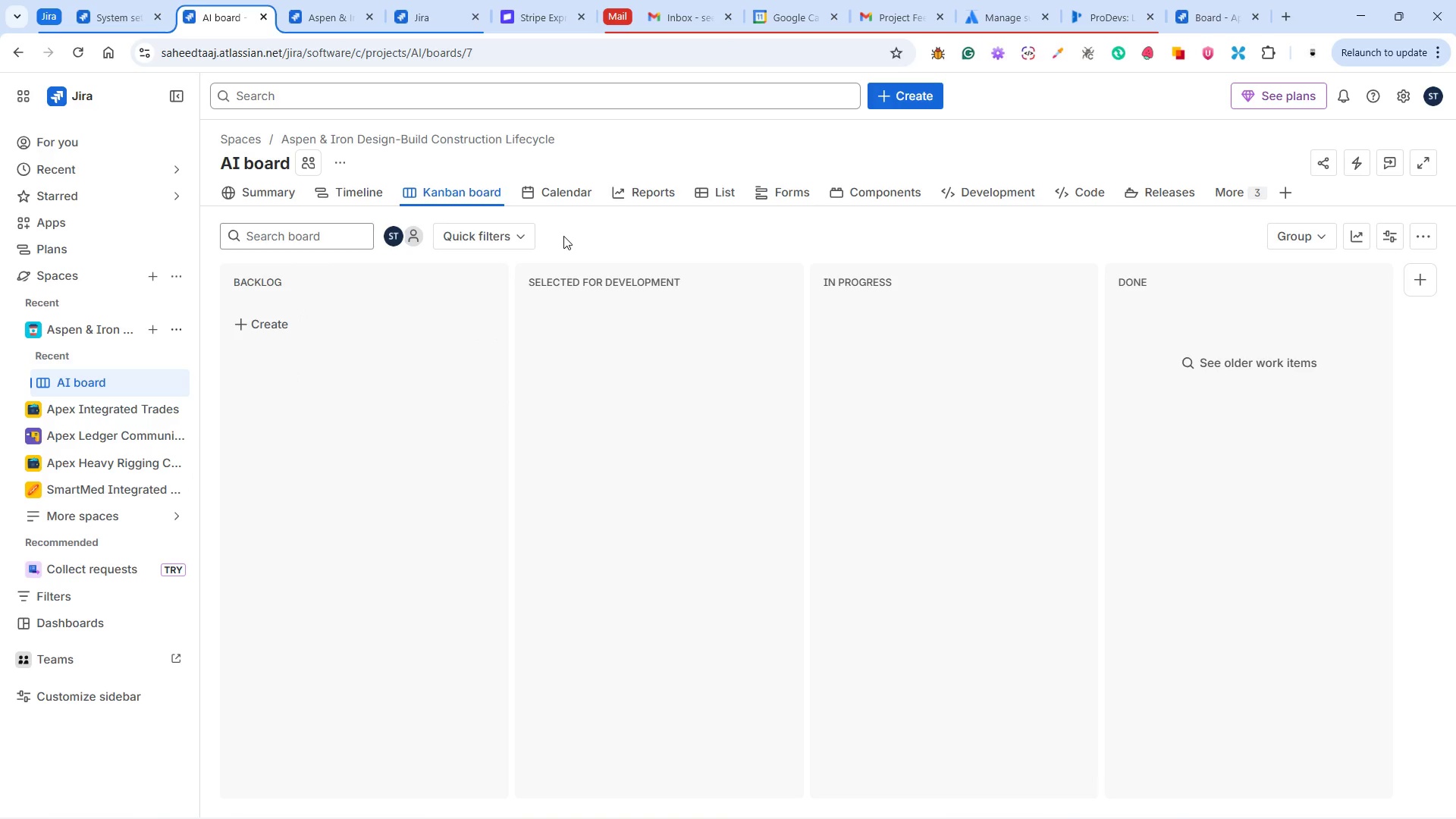 
mouse_move([205, 396])
 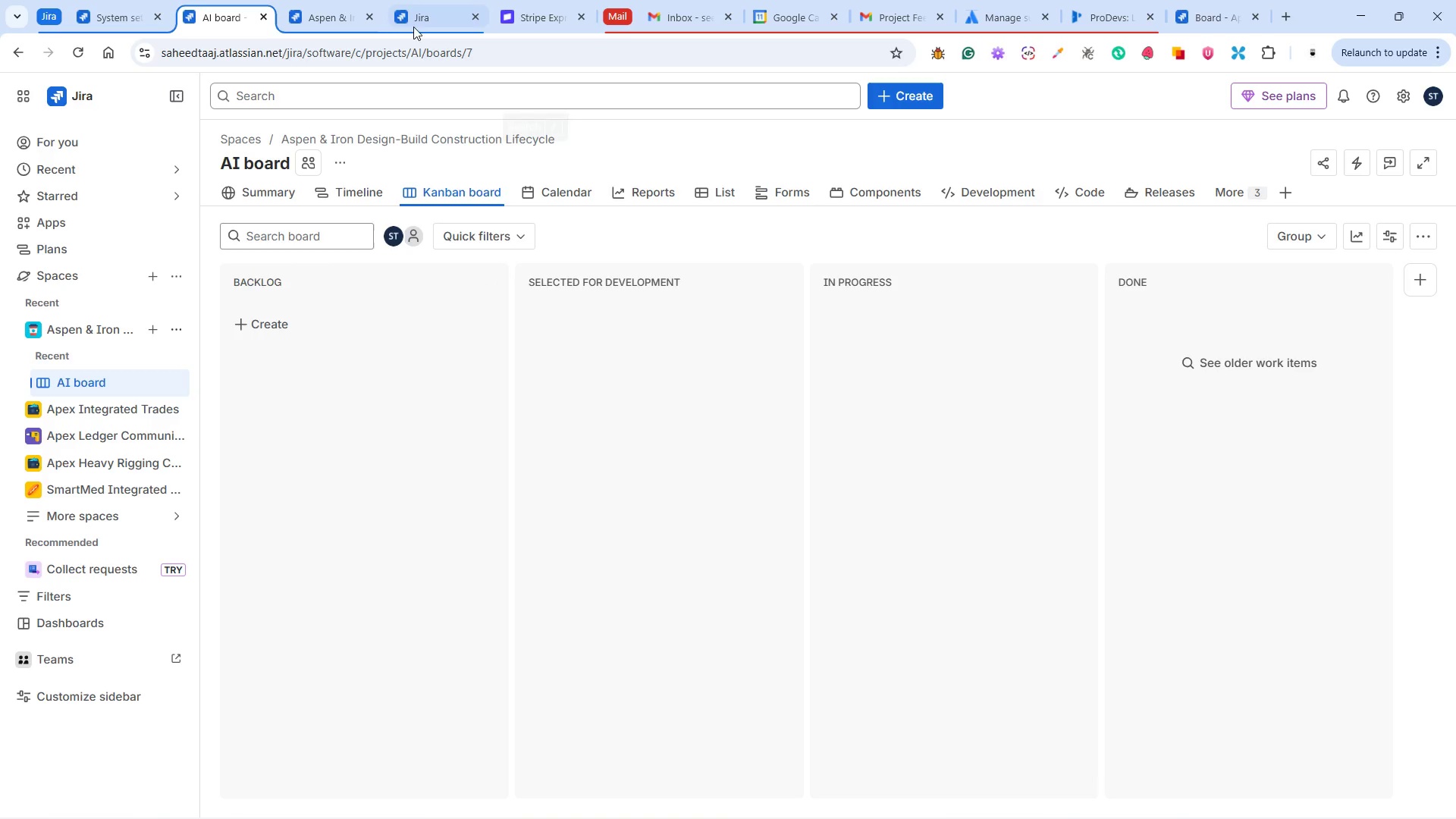 
left_click([419, 21])
 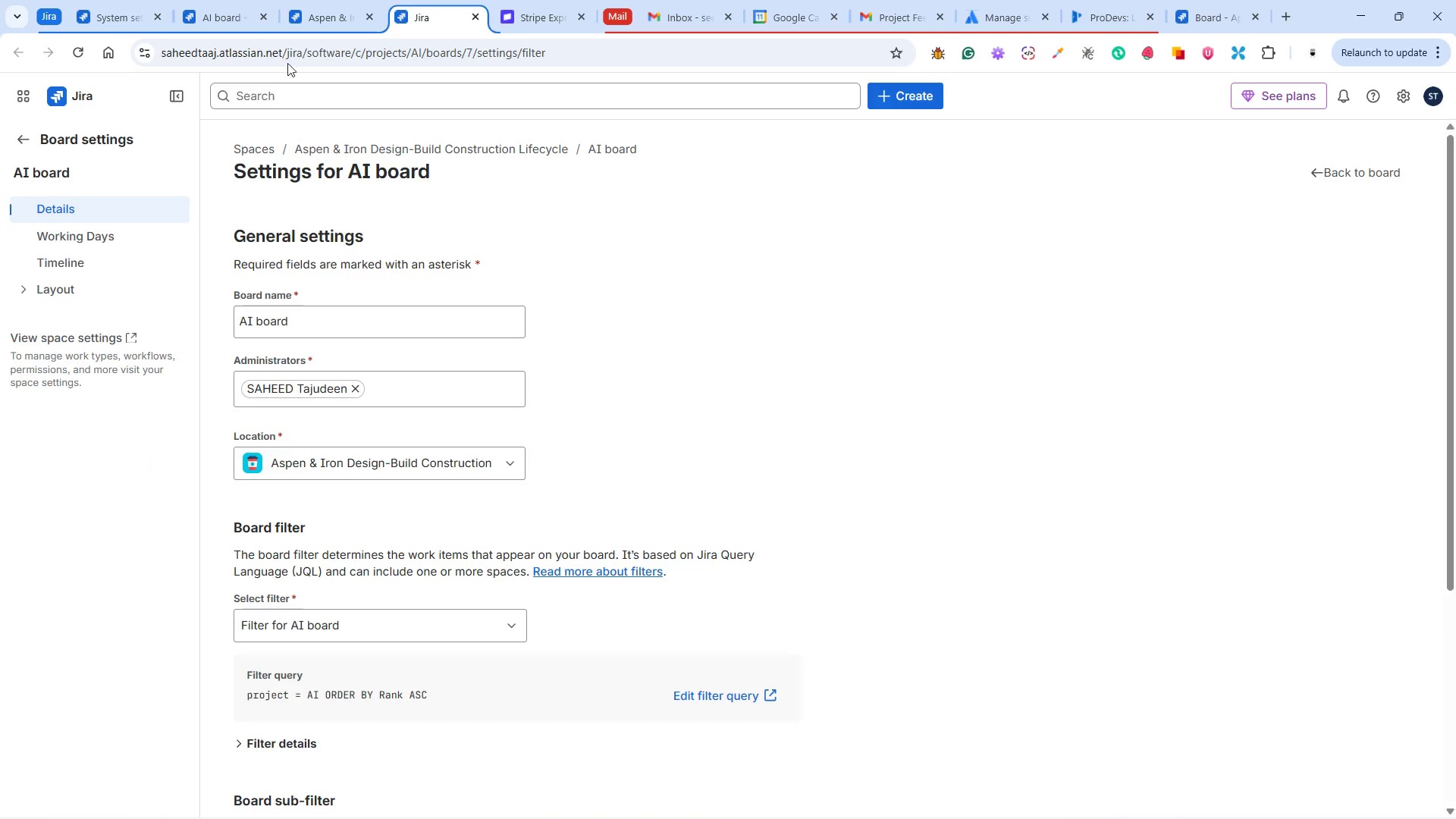 
left_click([308, 17])
 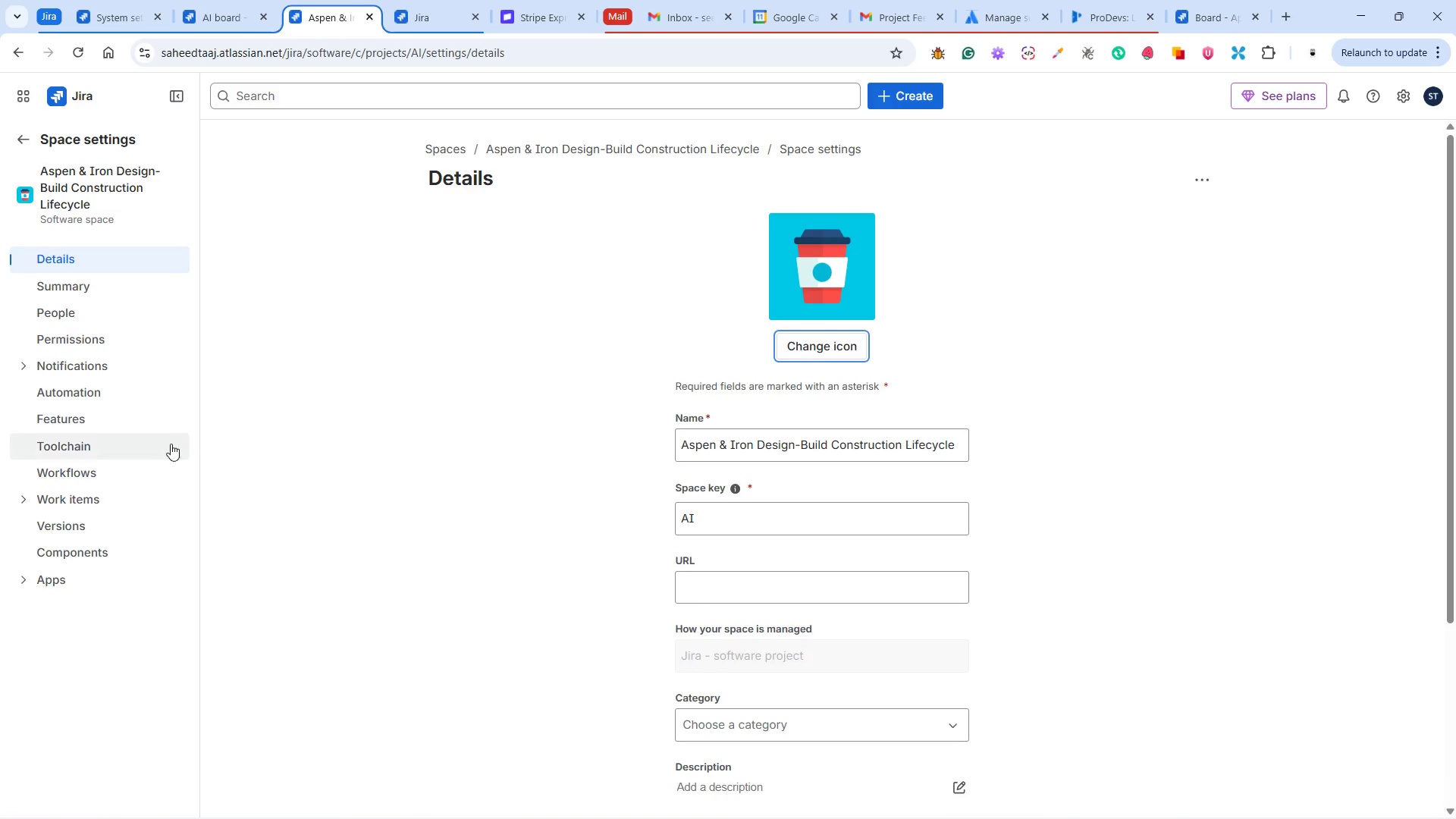 
wait(12.38)
 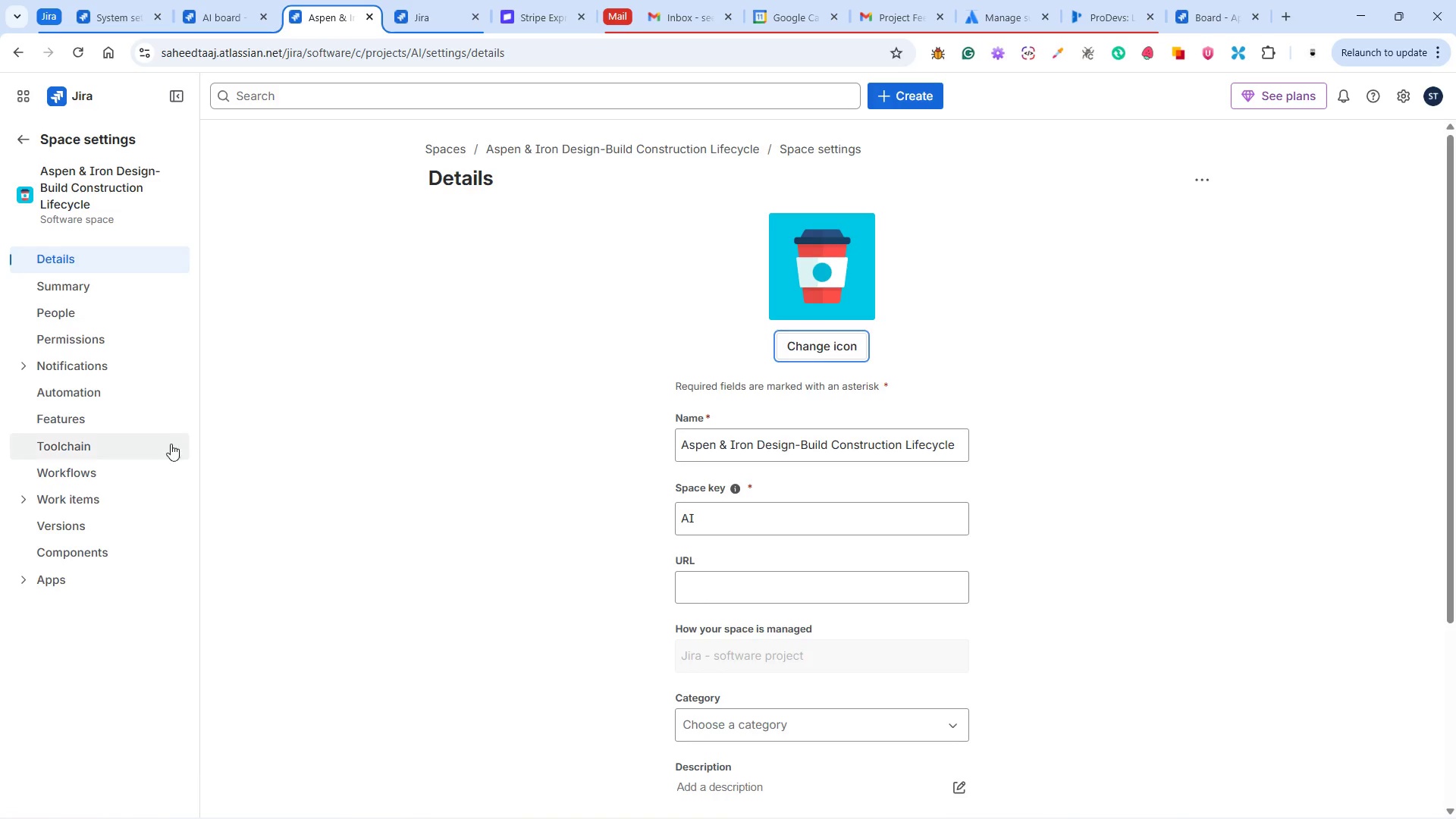 
left_click([972, 803])